 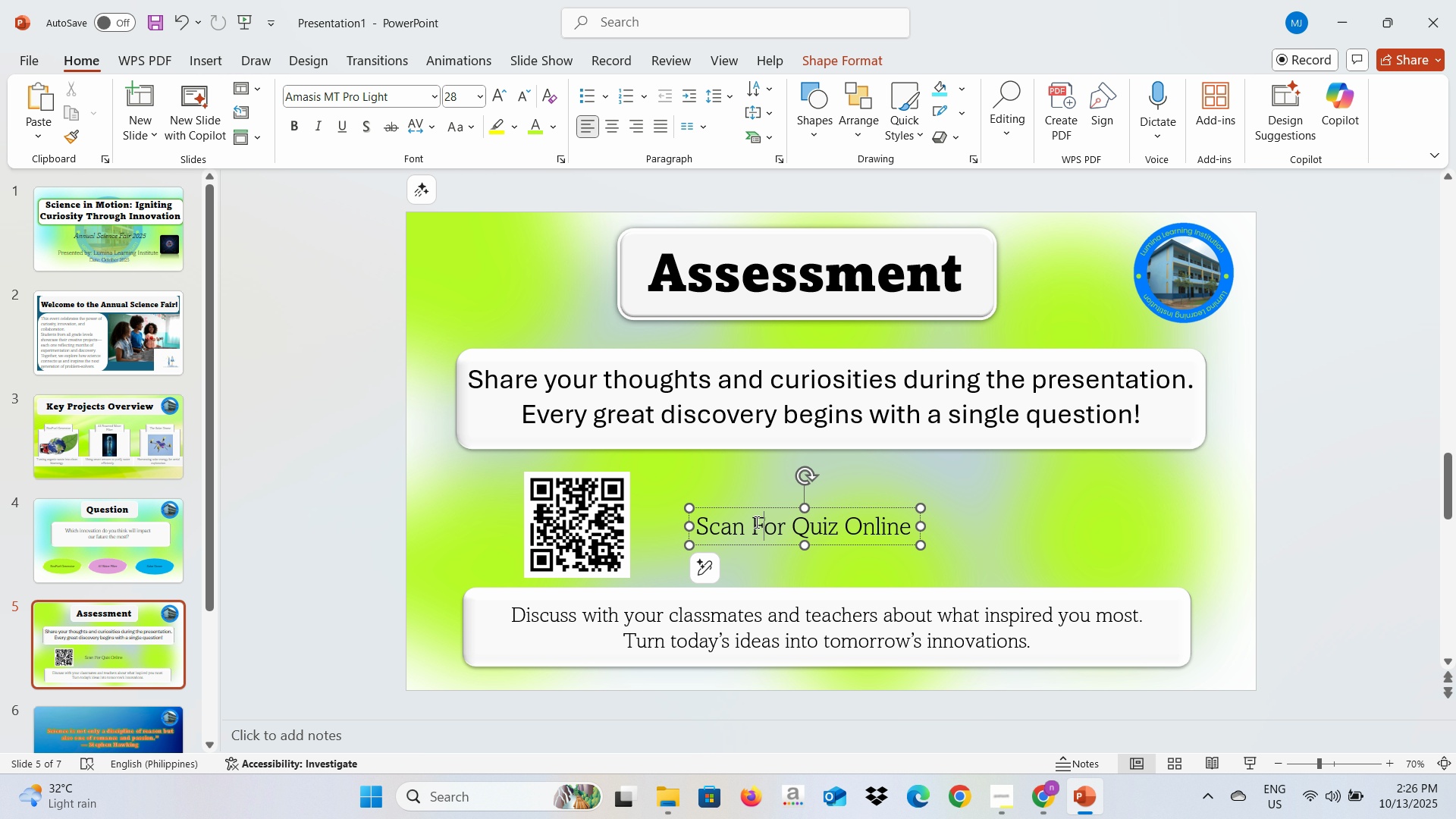 
key(Control+A)
 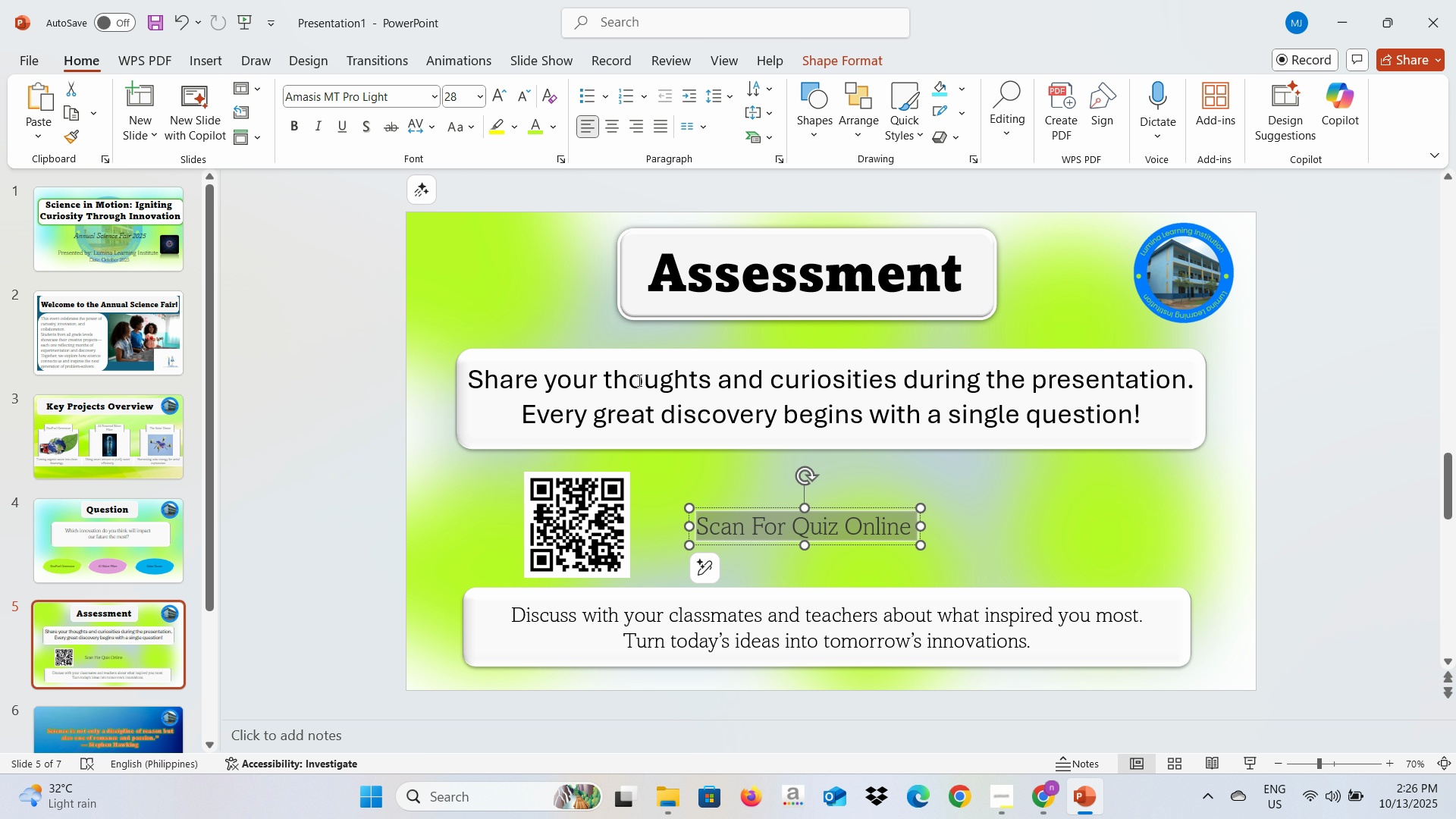 
wait(8.4)
 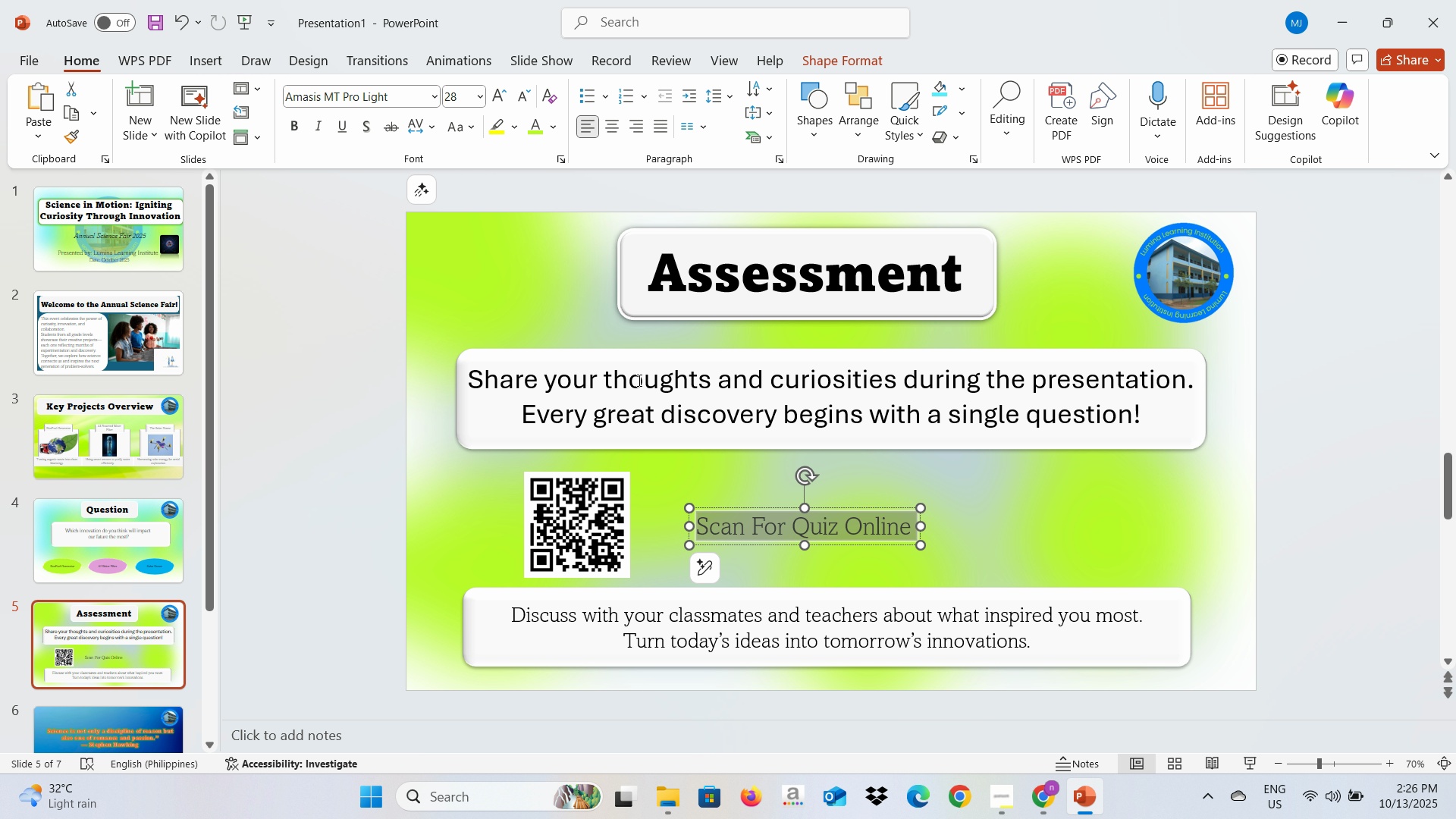 
mouse_move([704, 522])
 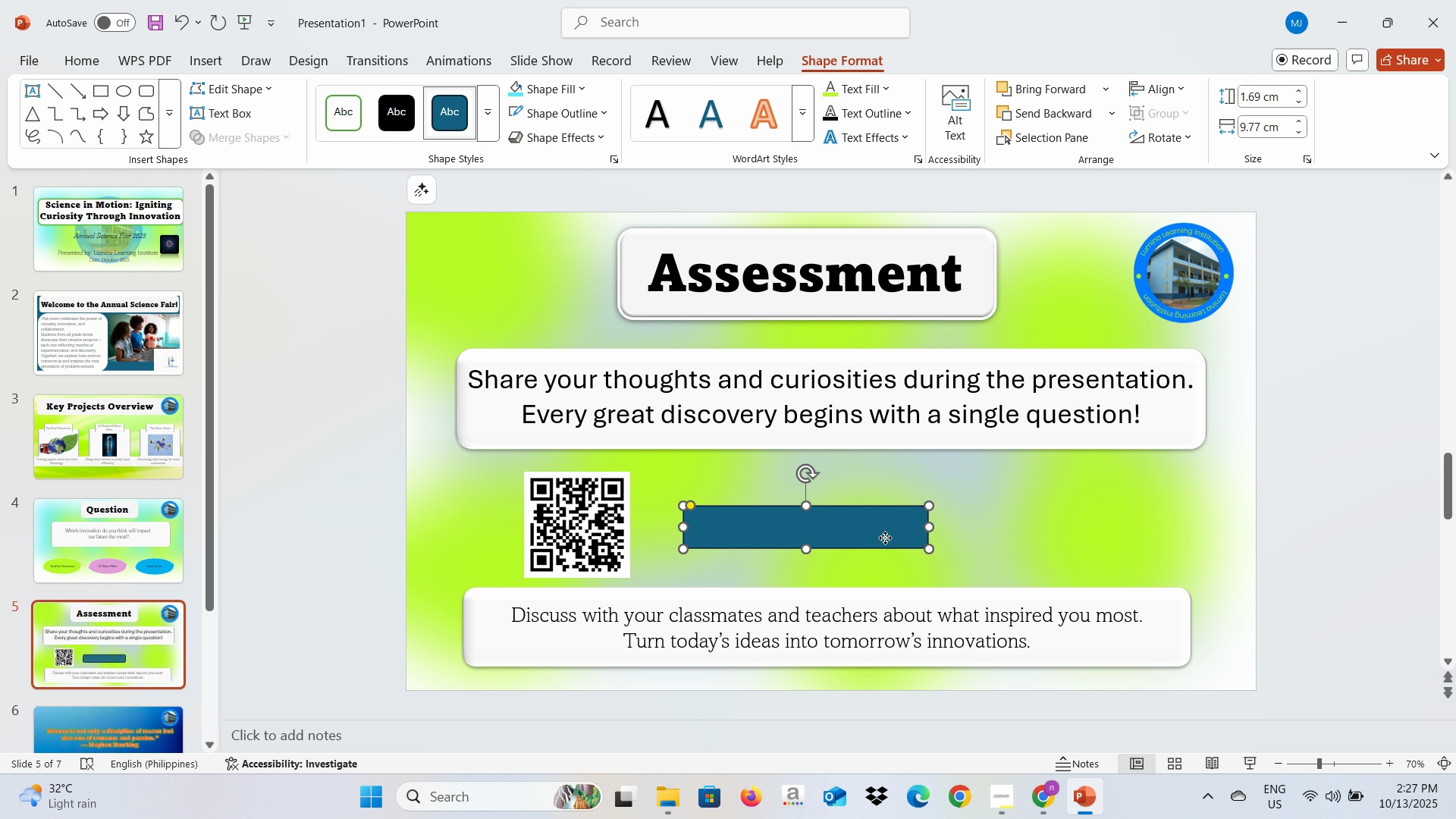 
wait(6.58)
 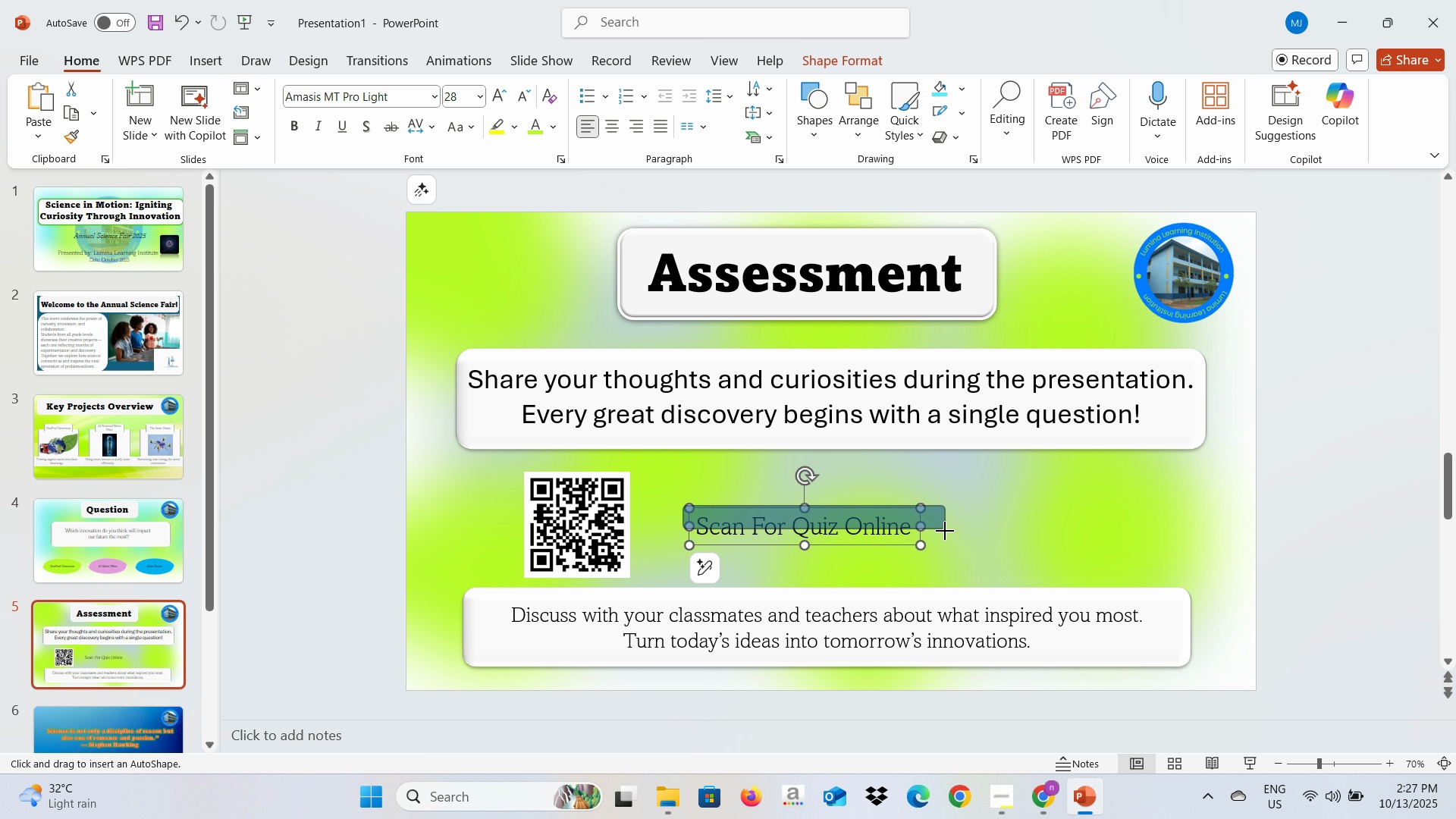 
left_click([878, 522])
 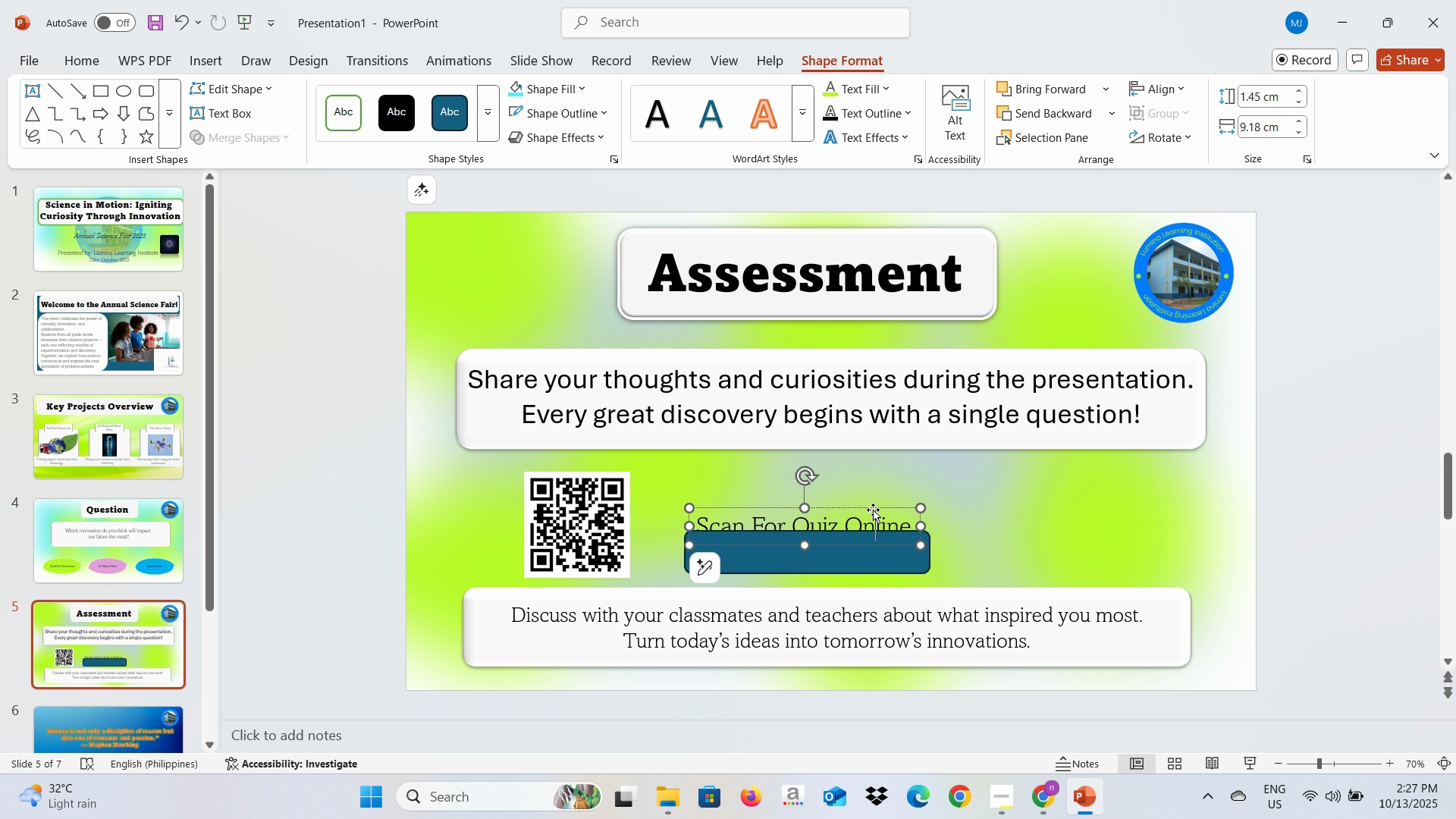 
right_click([873, 510])
 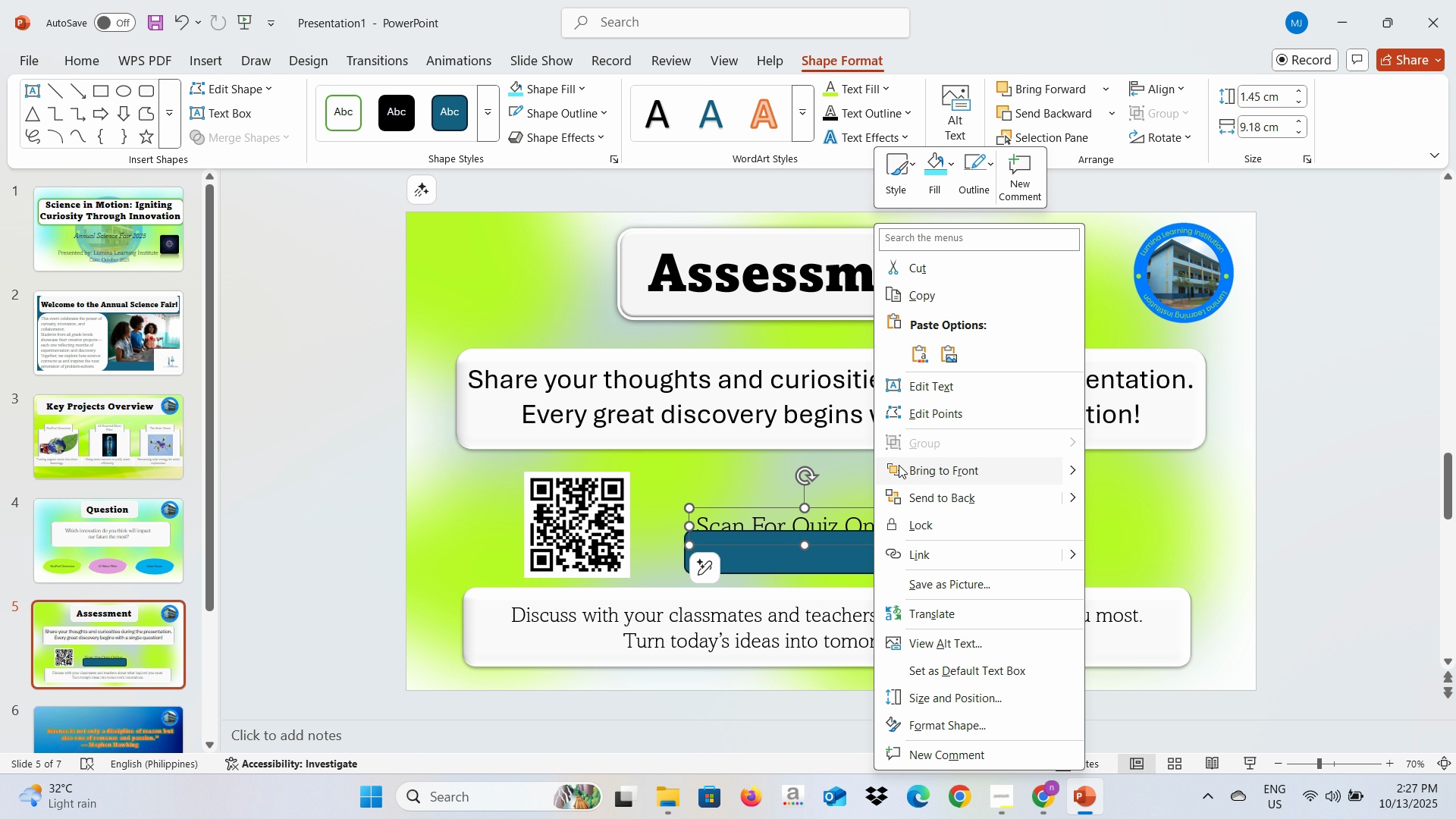 
left_click([899, 465])
 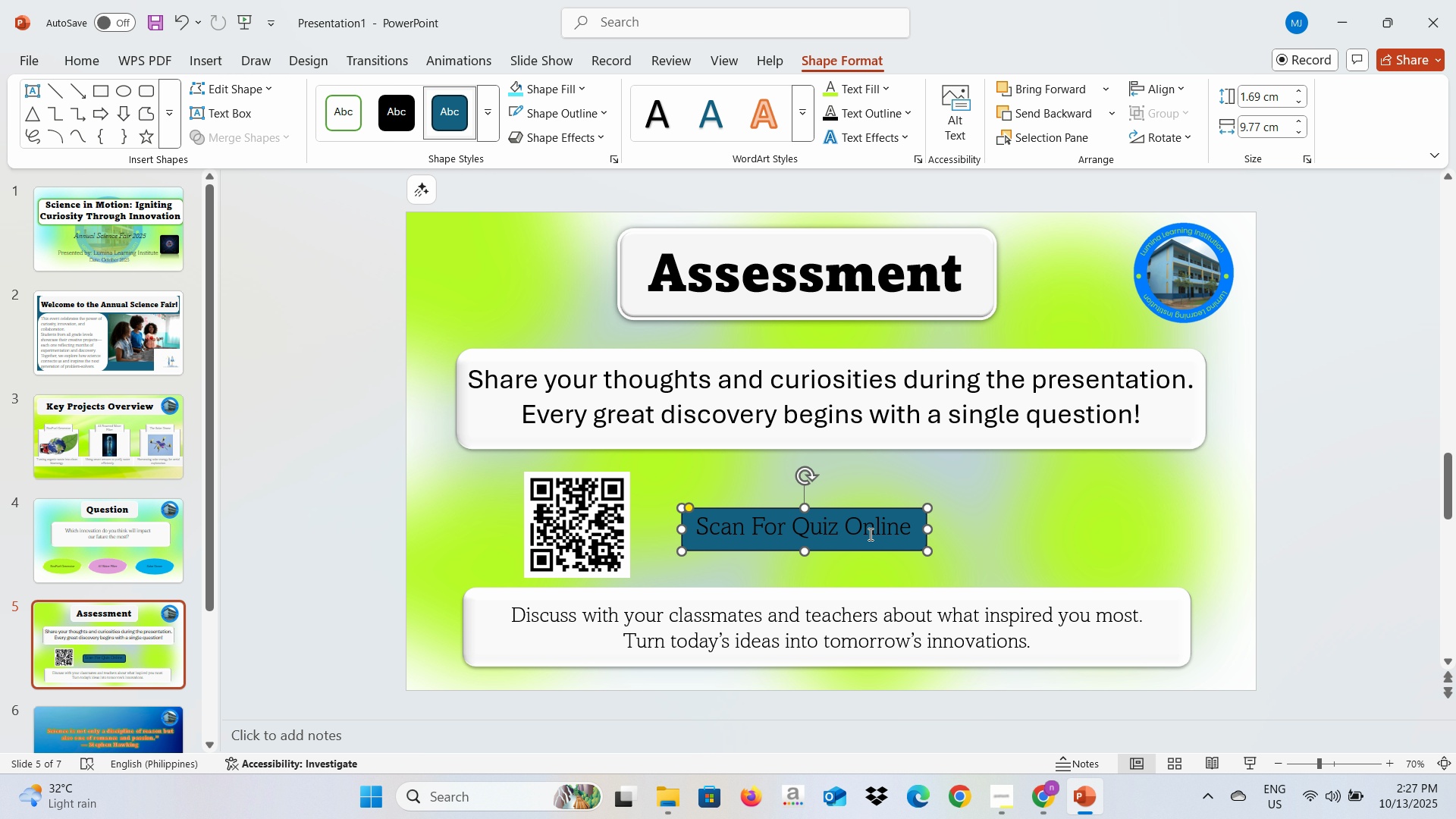 
wait(7.84)
 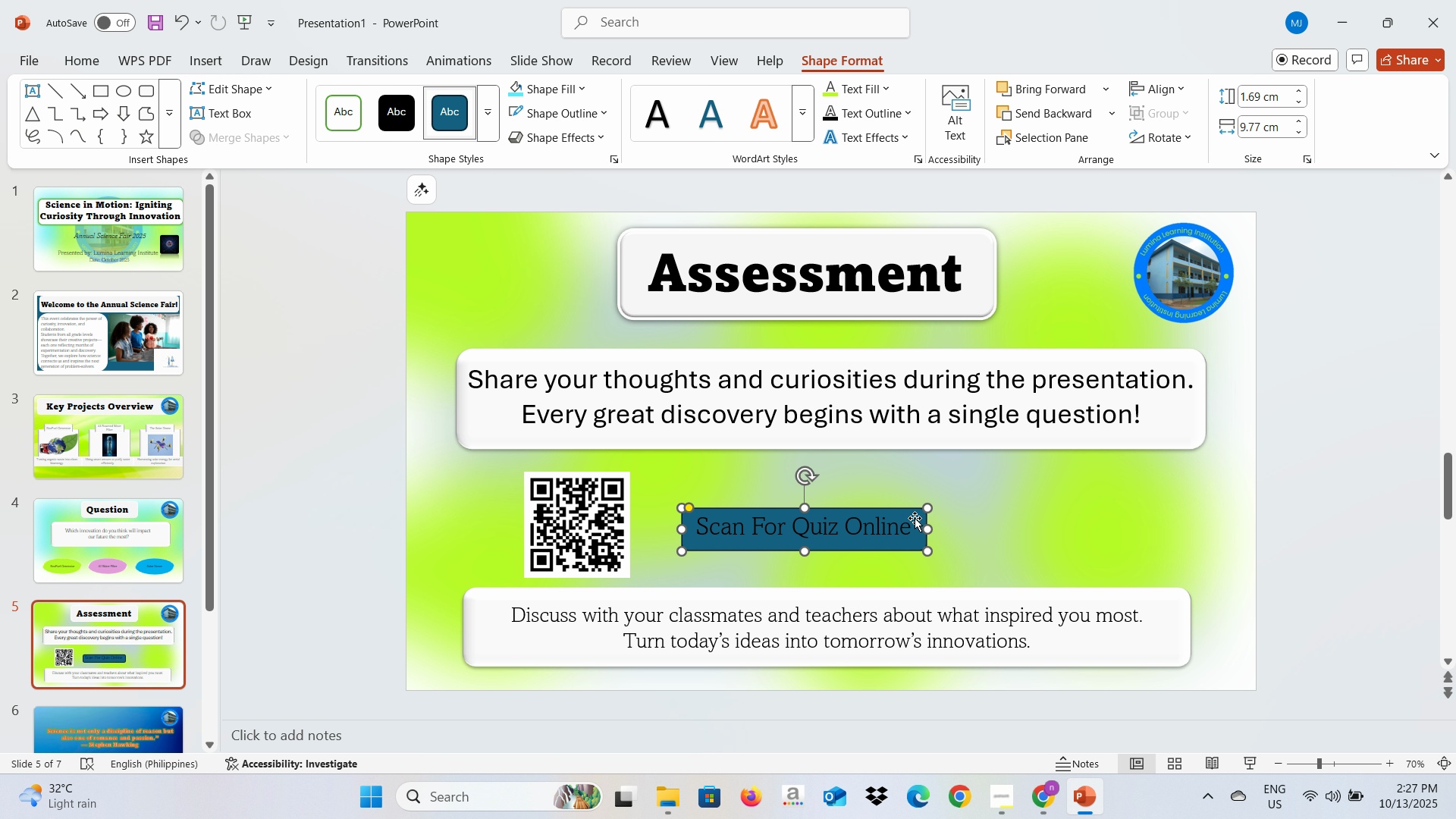 
left_click([531, 89])
 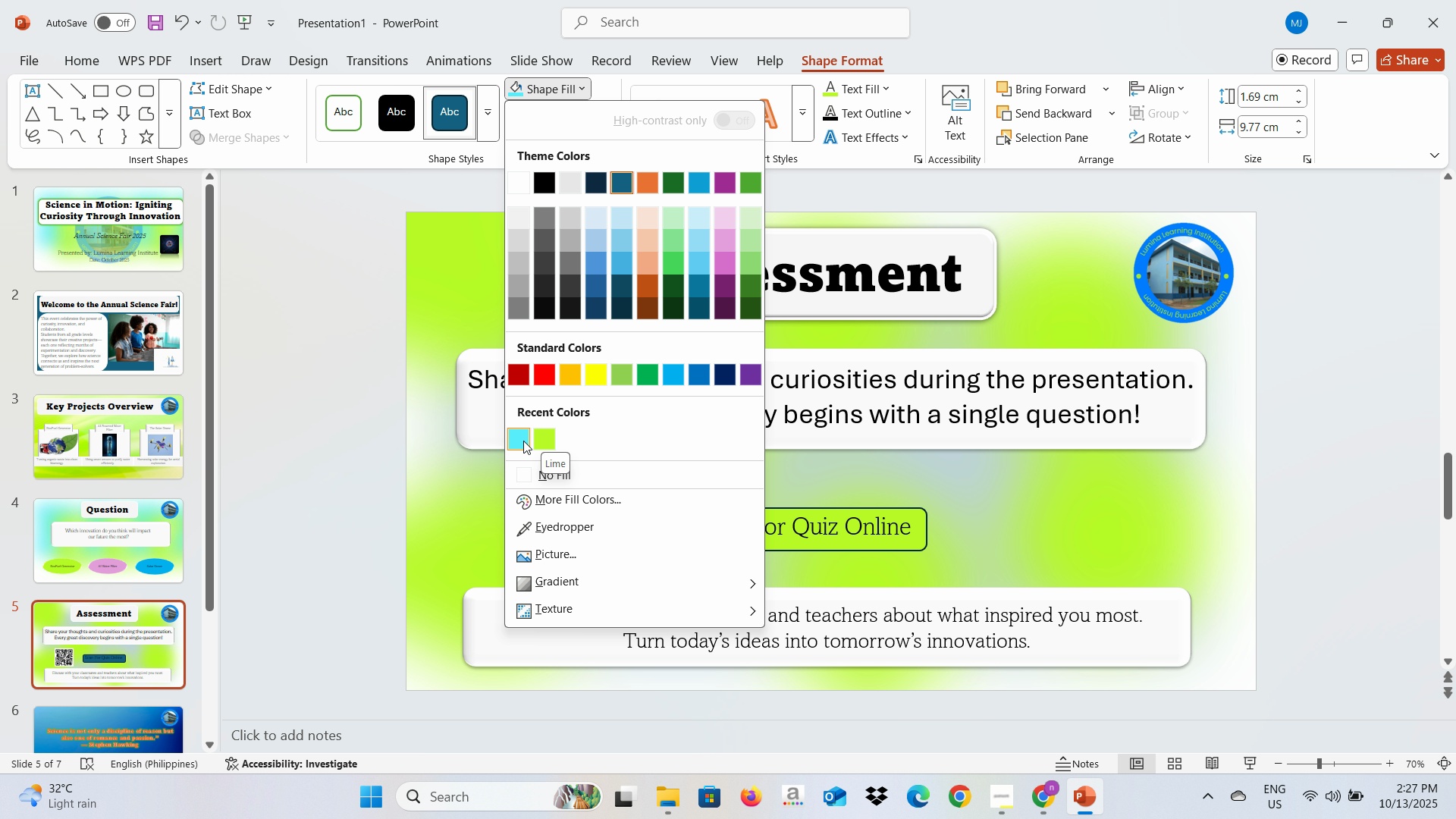 
left_click([523, 441])
 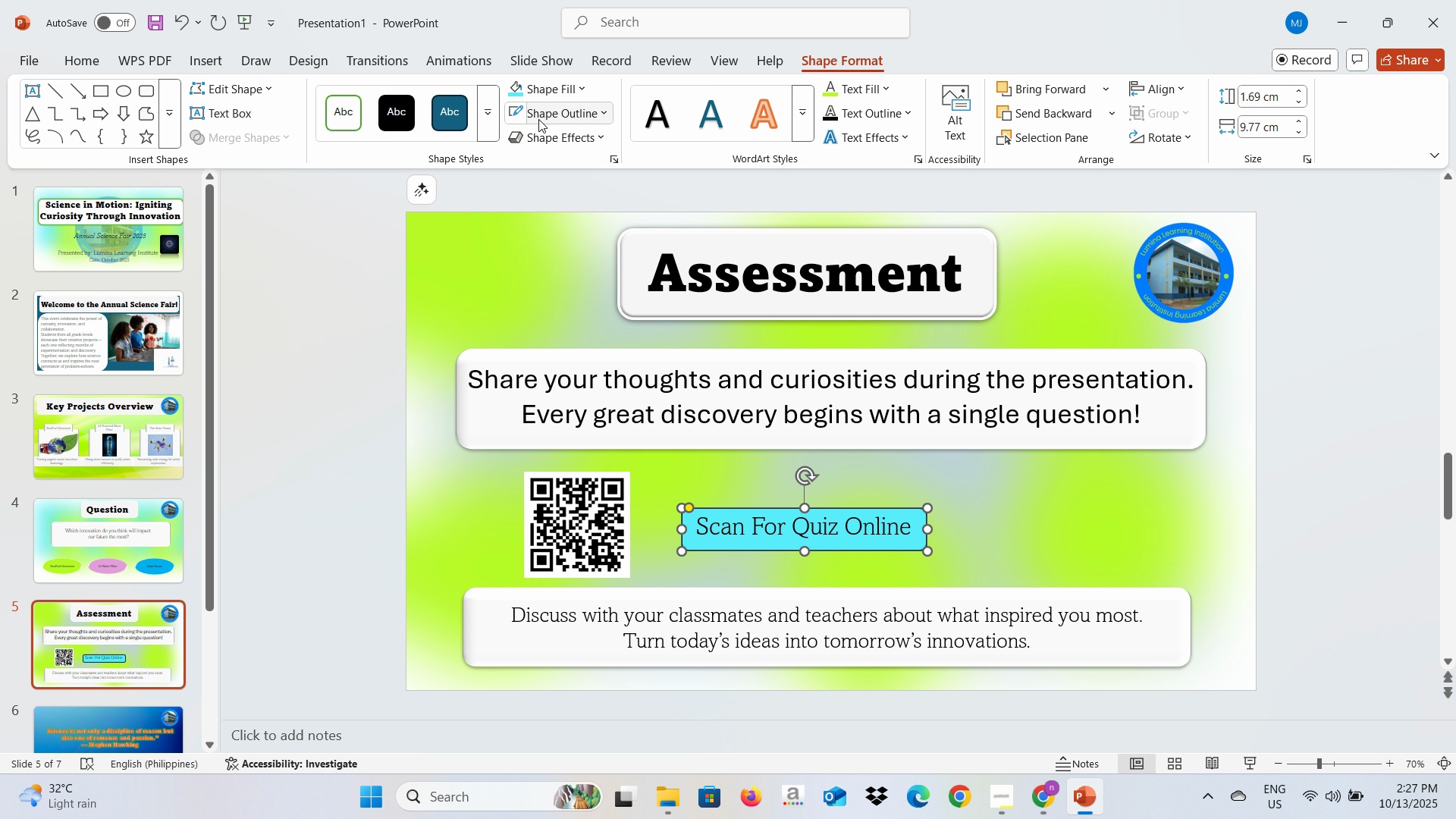 
left_click([516, 115])
 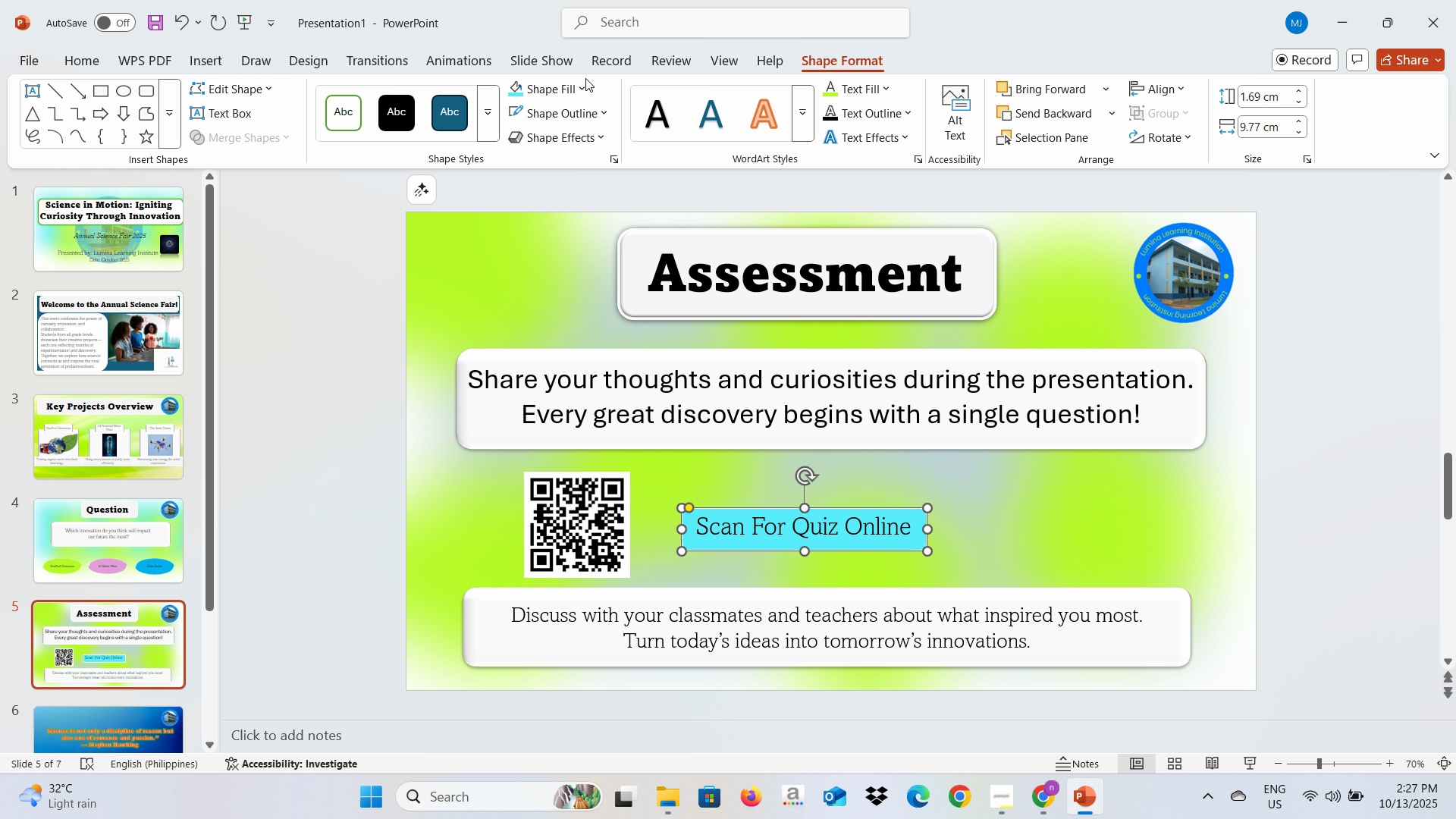 
left_click([594, 112])
 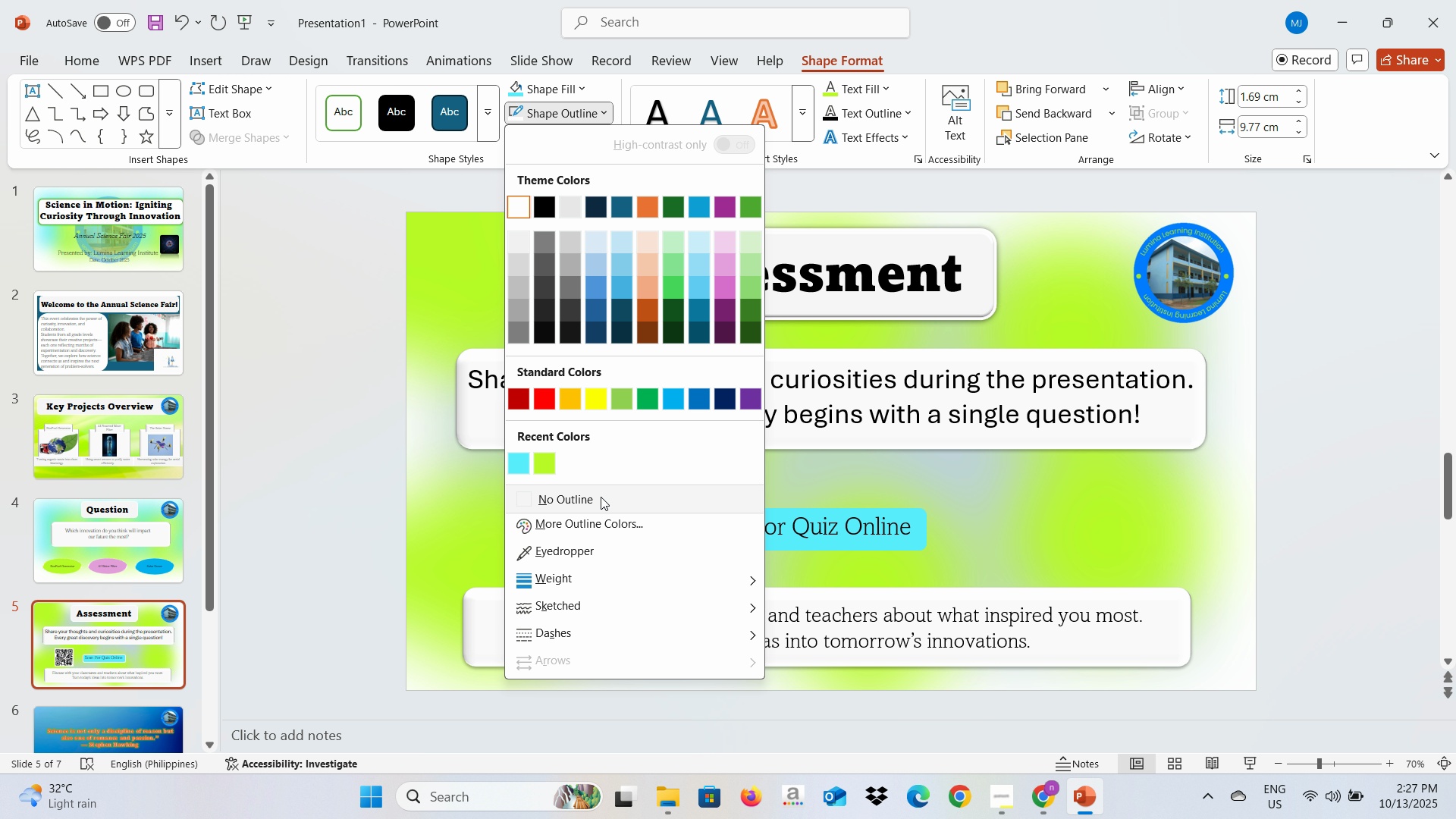 
left_click([601, 497])
 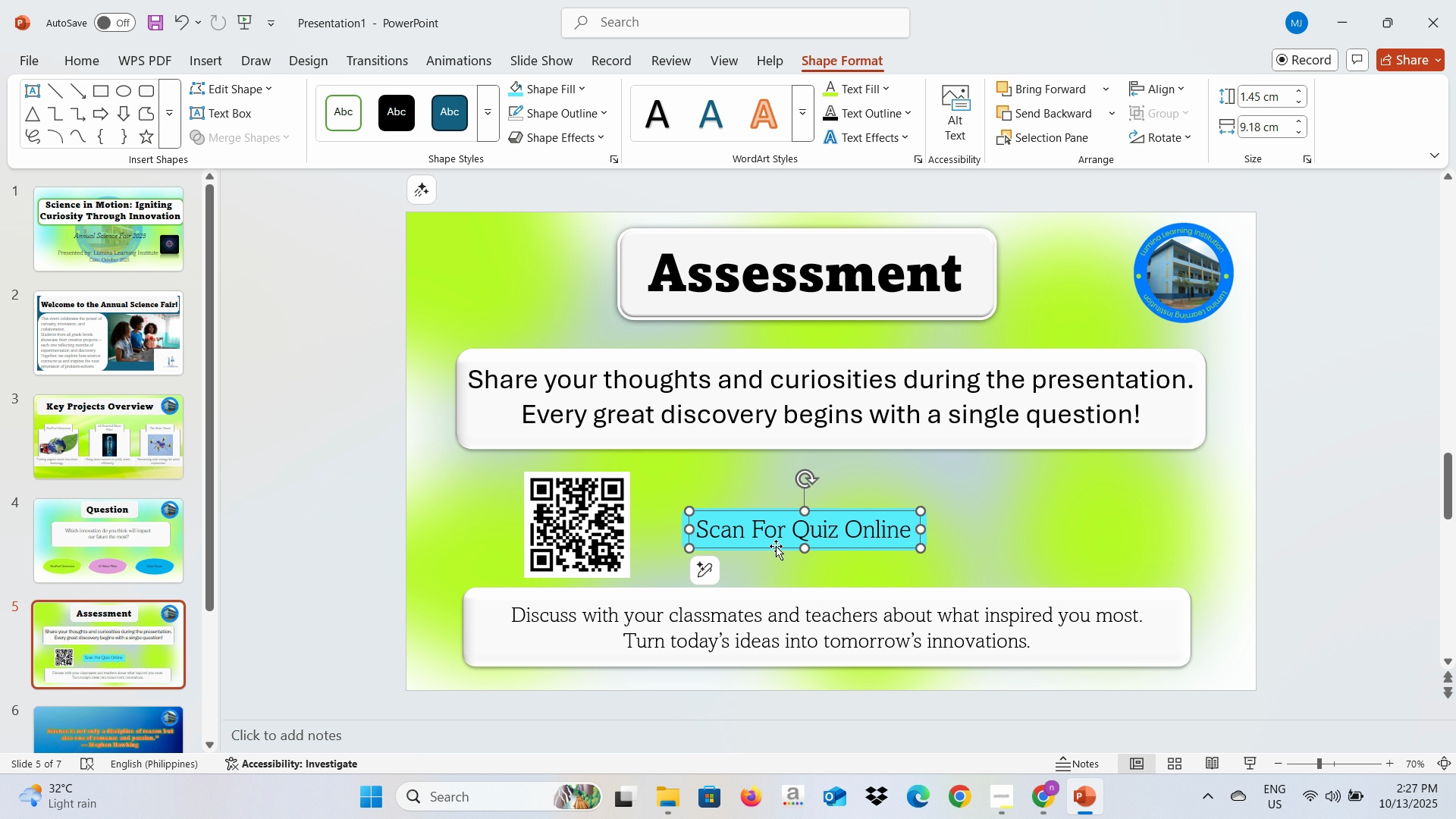 
wait(7.34)
 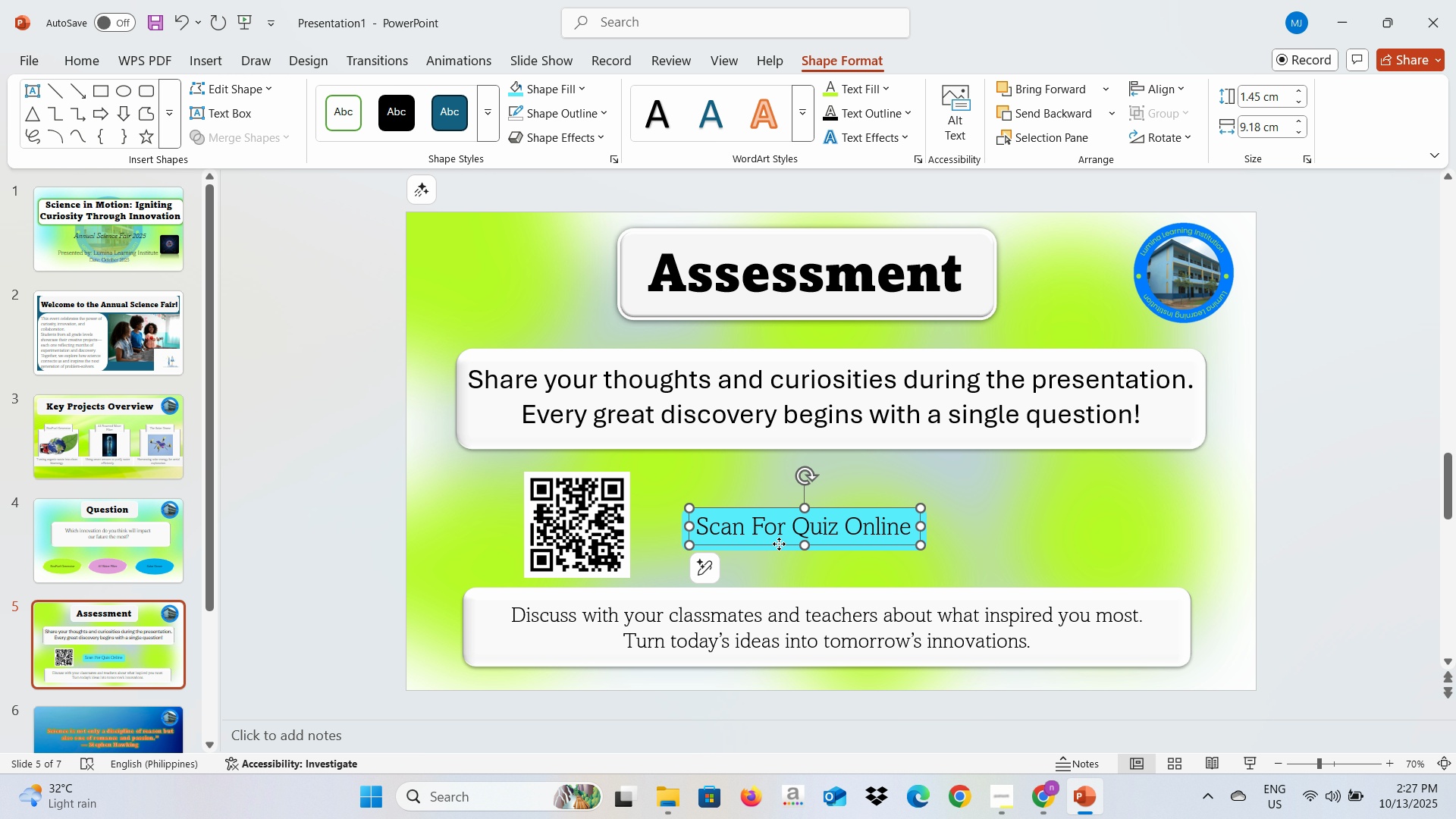 
left_click([617, 545])
 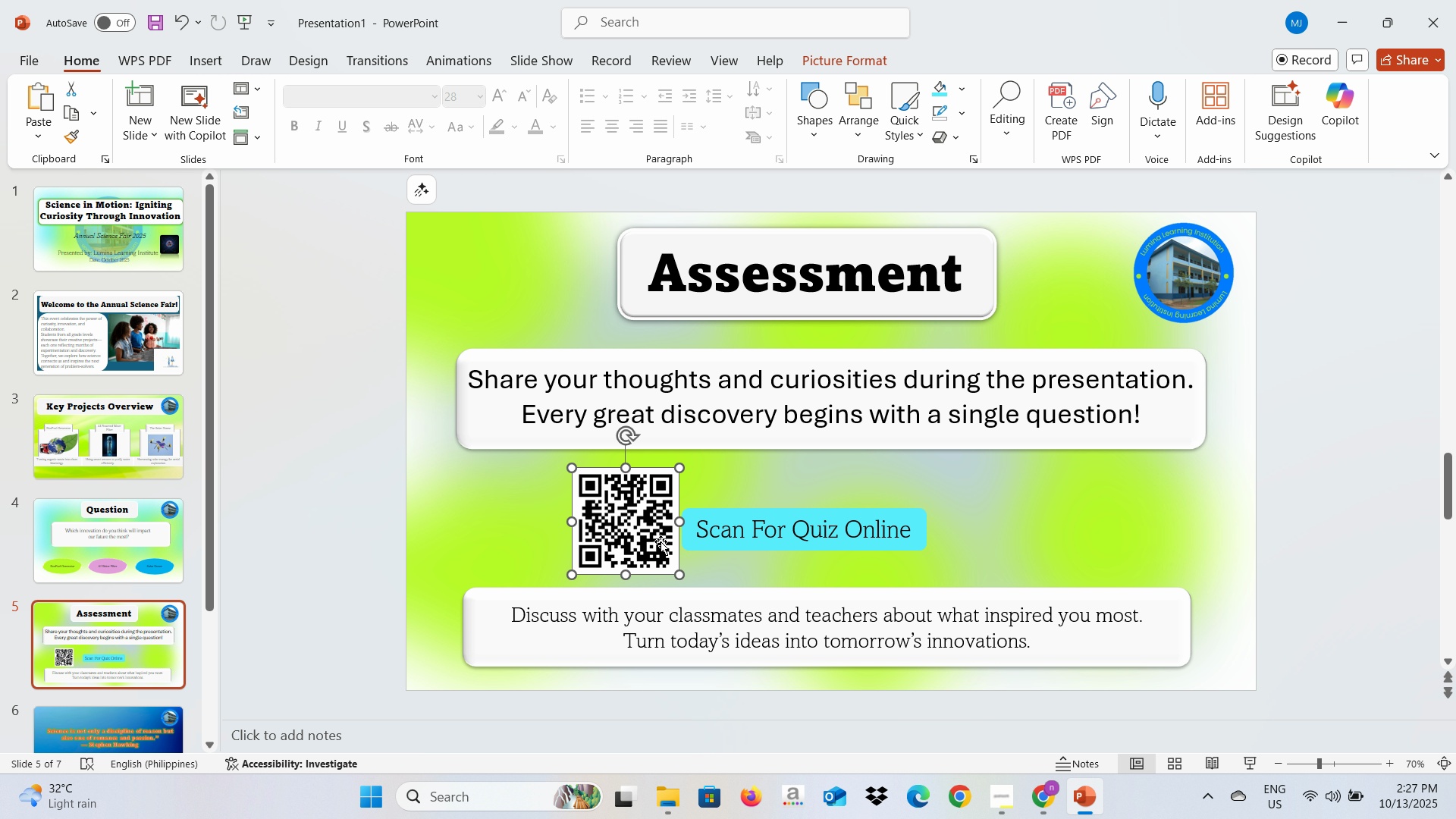 
left_click([742, 538])
 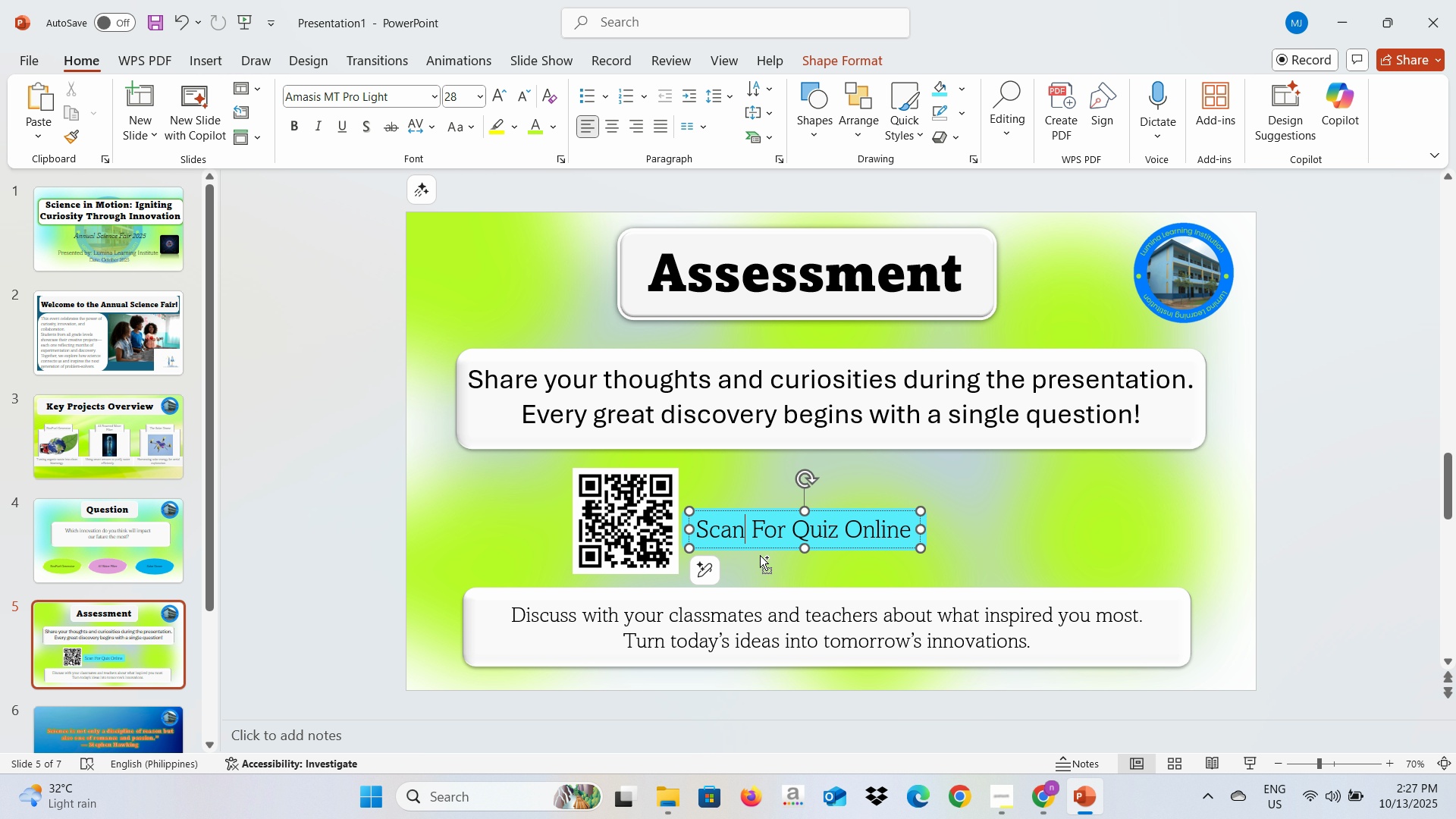 
hold_key(key=ControlLeft, duration=1.53)
left_click([759, 553])
 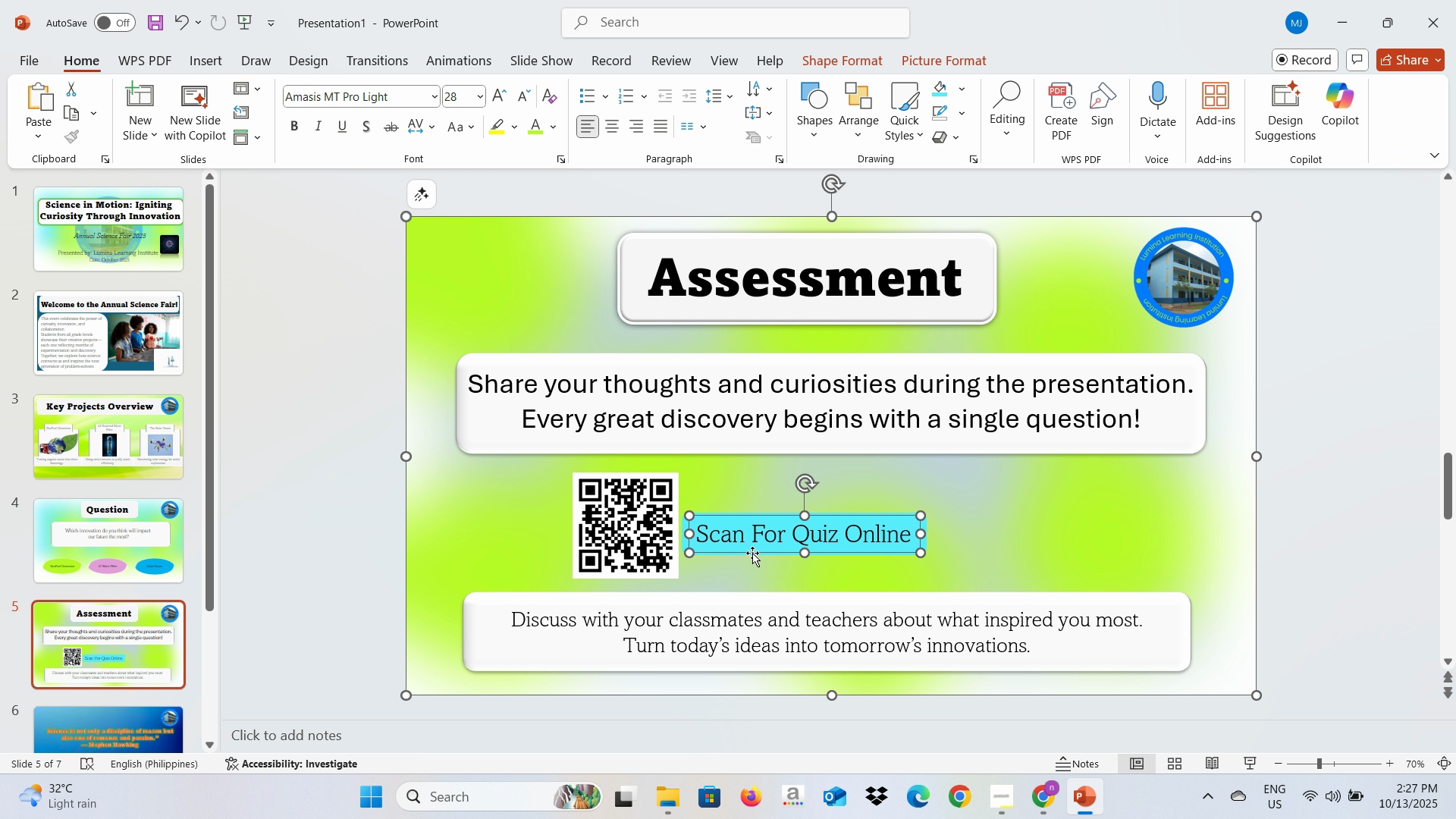 
key(Control+ControlLeft)
 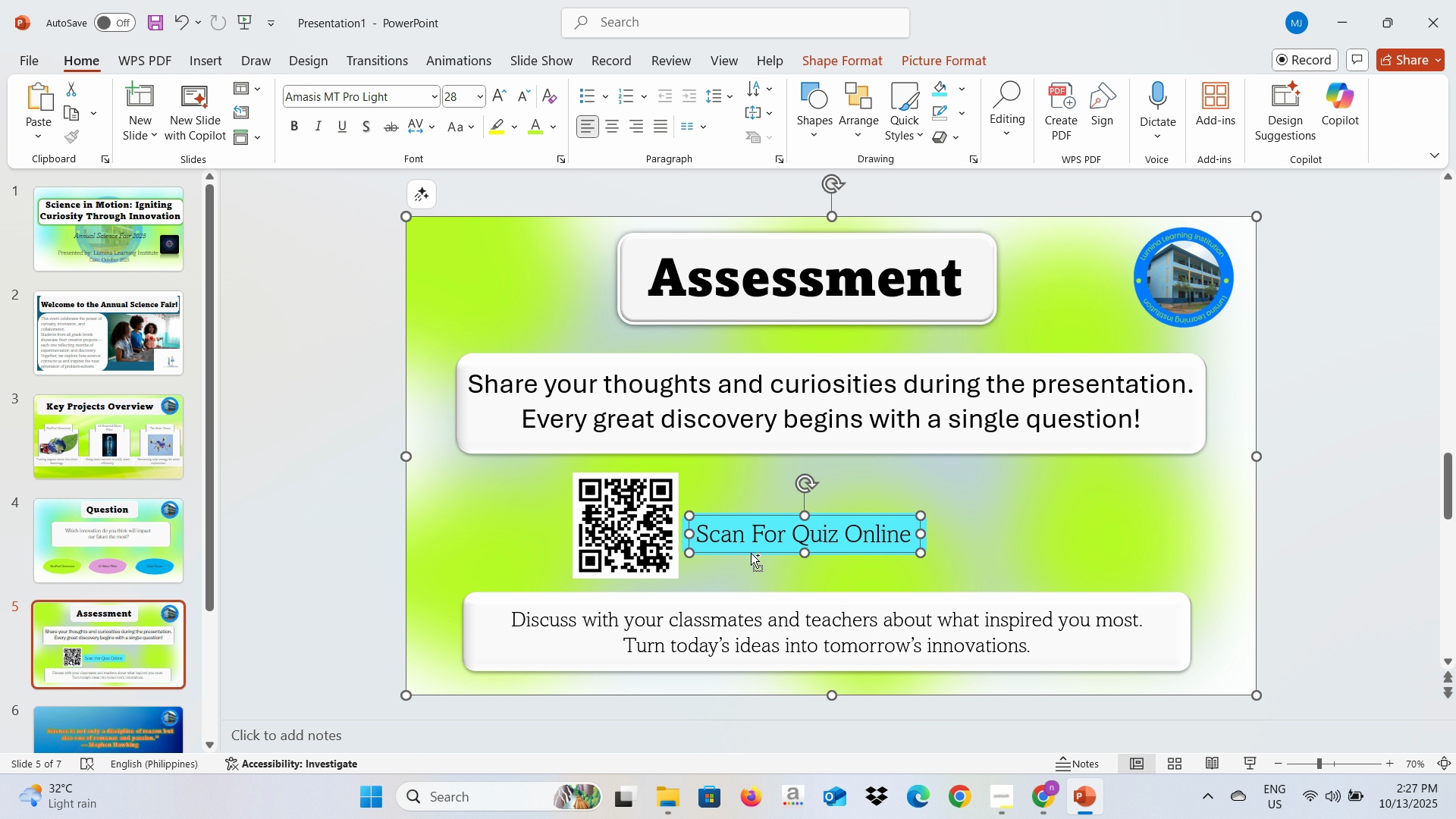 
key(Control+ControlLeft)
 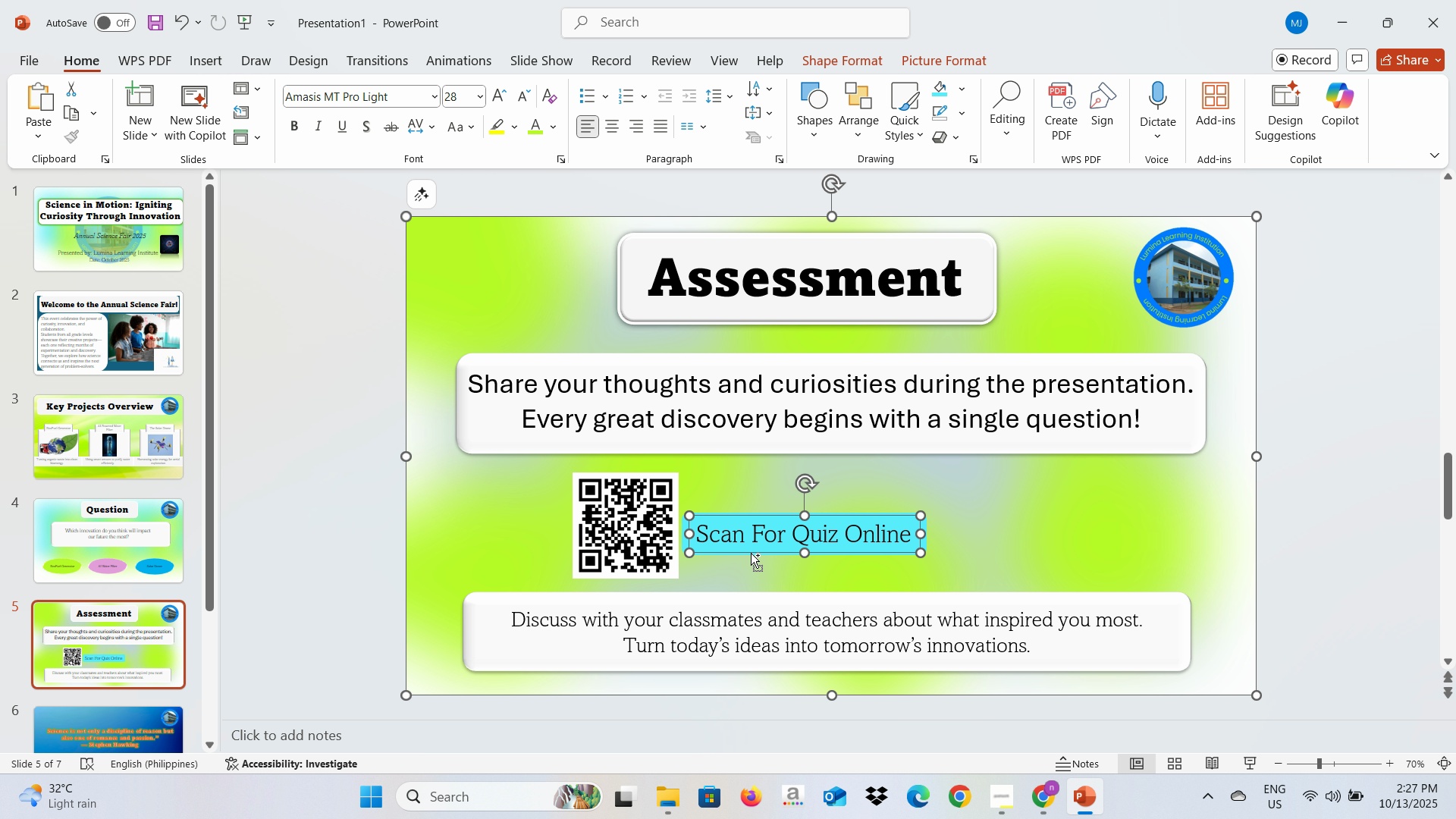 
key(Control+ControlLeft)
 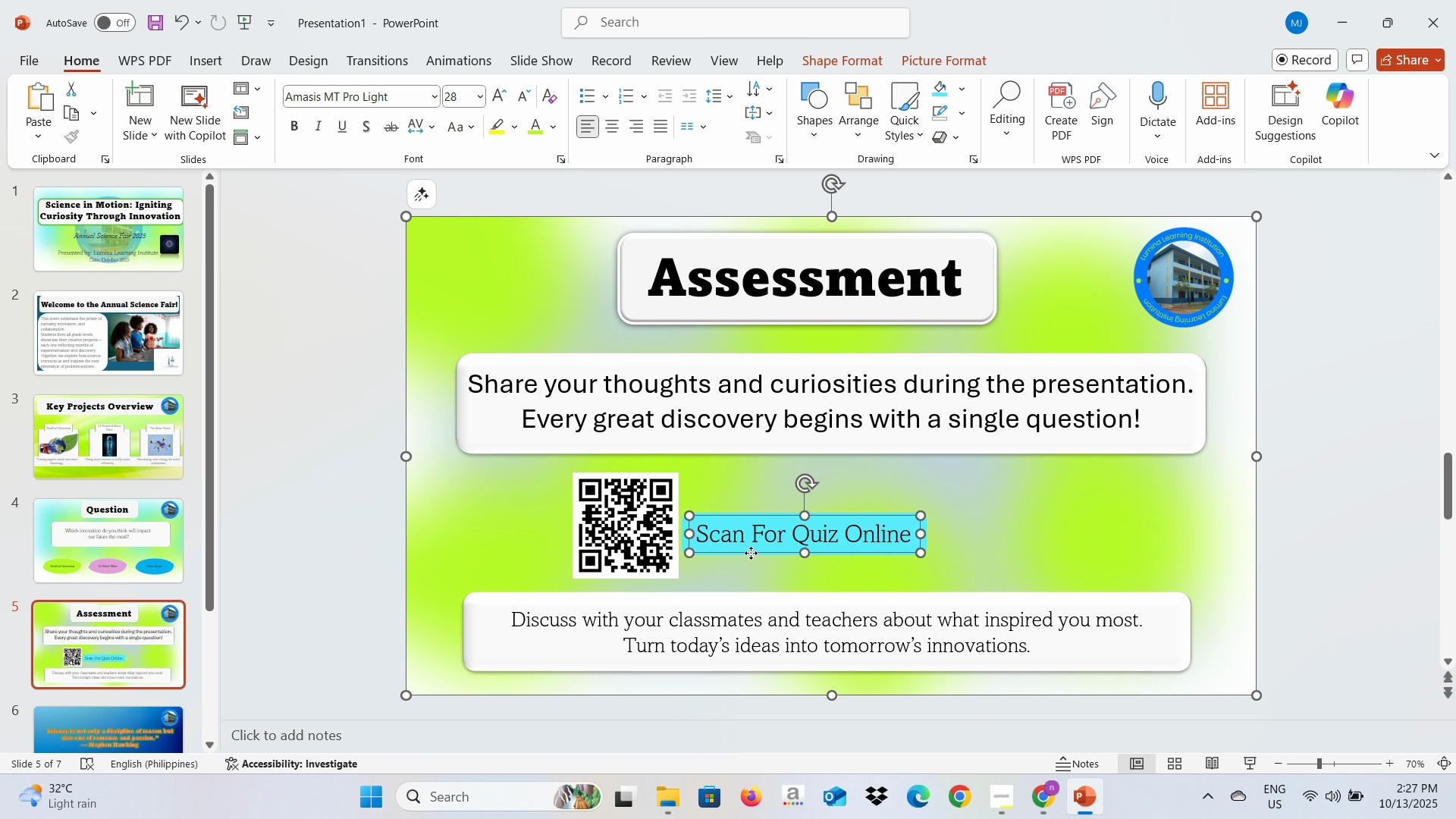 
hold_key(key=ControlLeft, duration=1.53)
left_click([751, 553])
 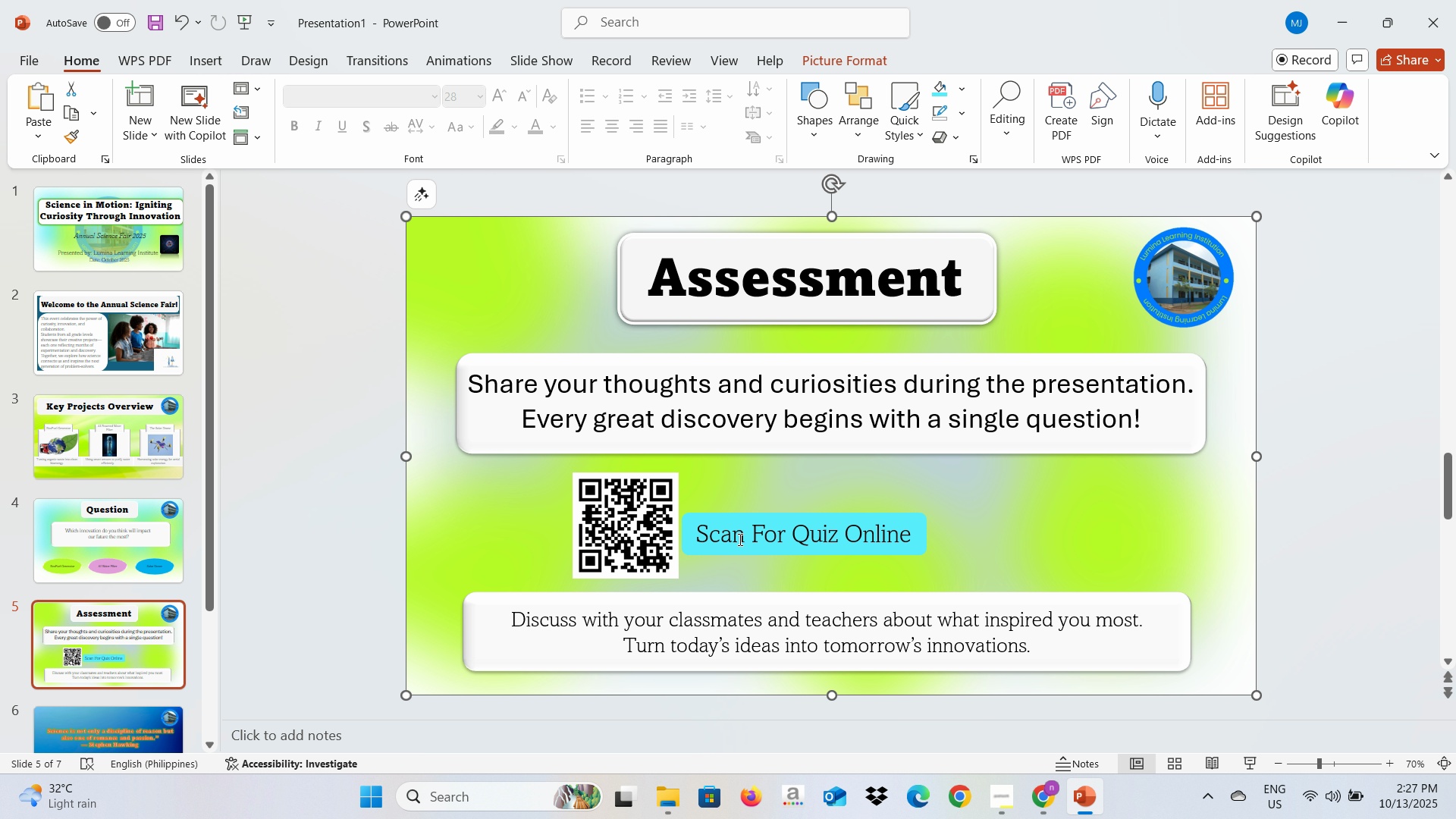 
hold_key(key=ControlLeft, duration=1.51)
left_click([739, 551])
 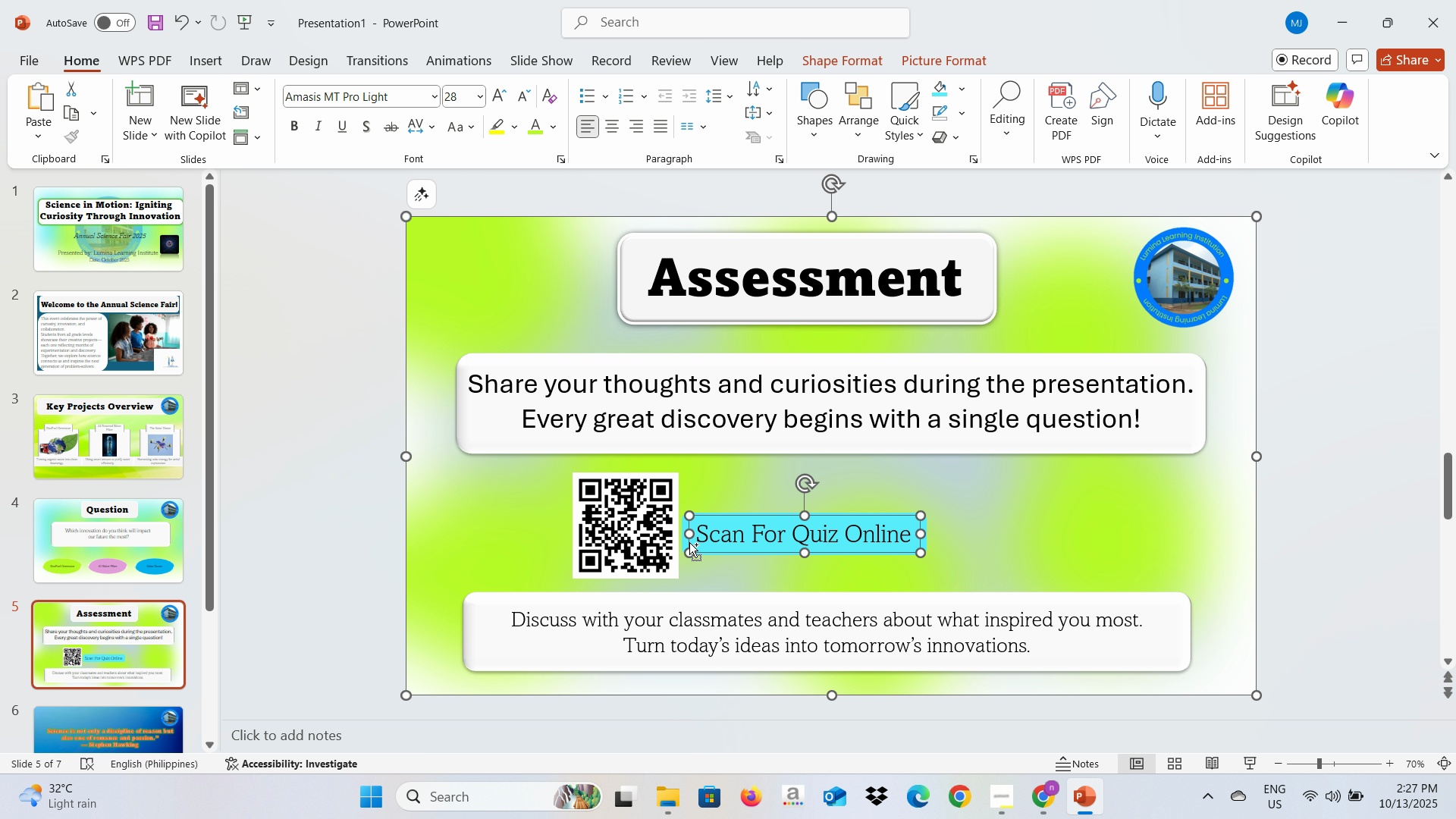 
hold_key(key=ControlLeft, duration=1.51)
left_click([686, 540])
 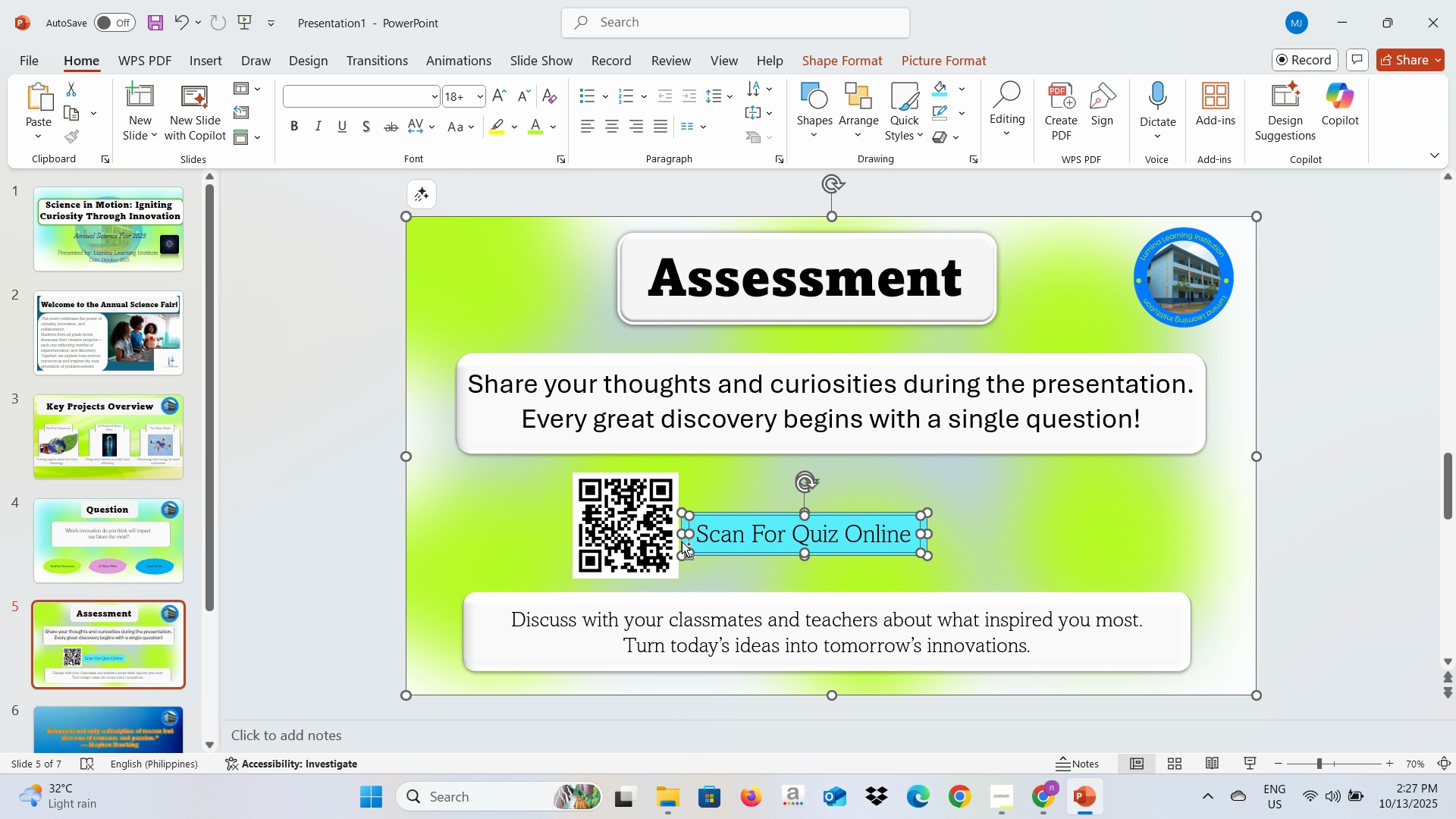 
hold_key(key=ControlLeft, duration=1.51)
left_click([545, 532])
 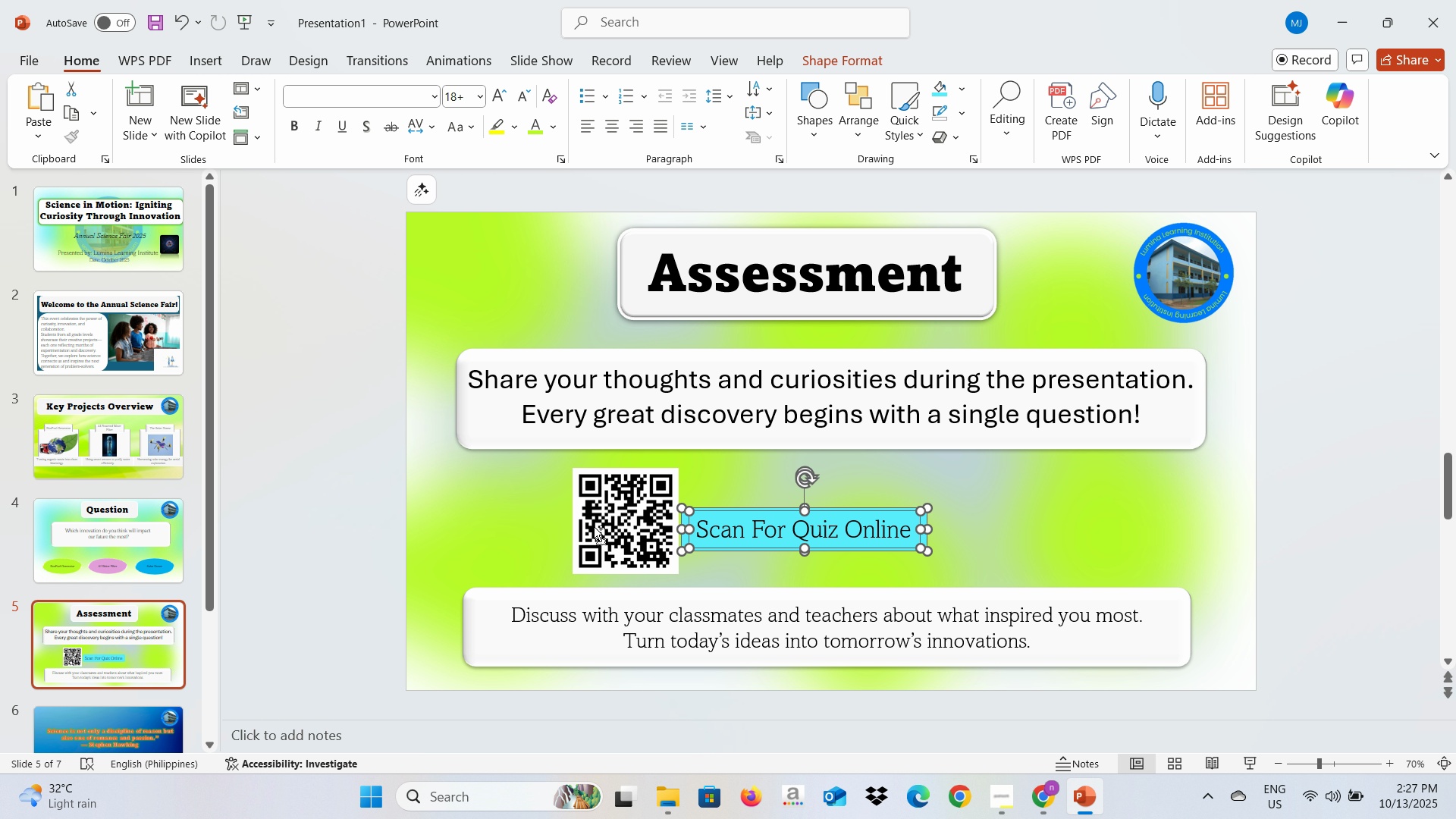 
hold_key(key=ControlLeft, duration=0.38)
 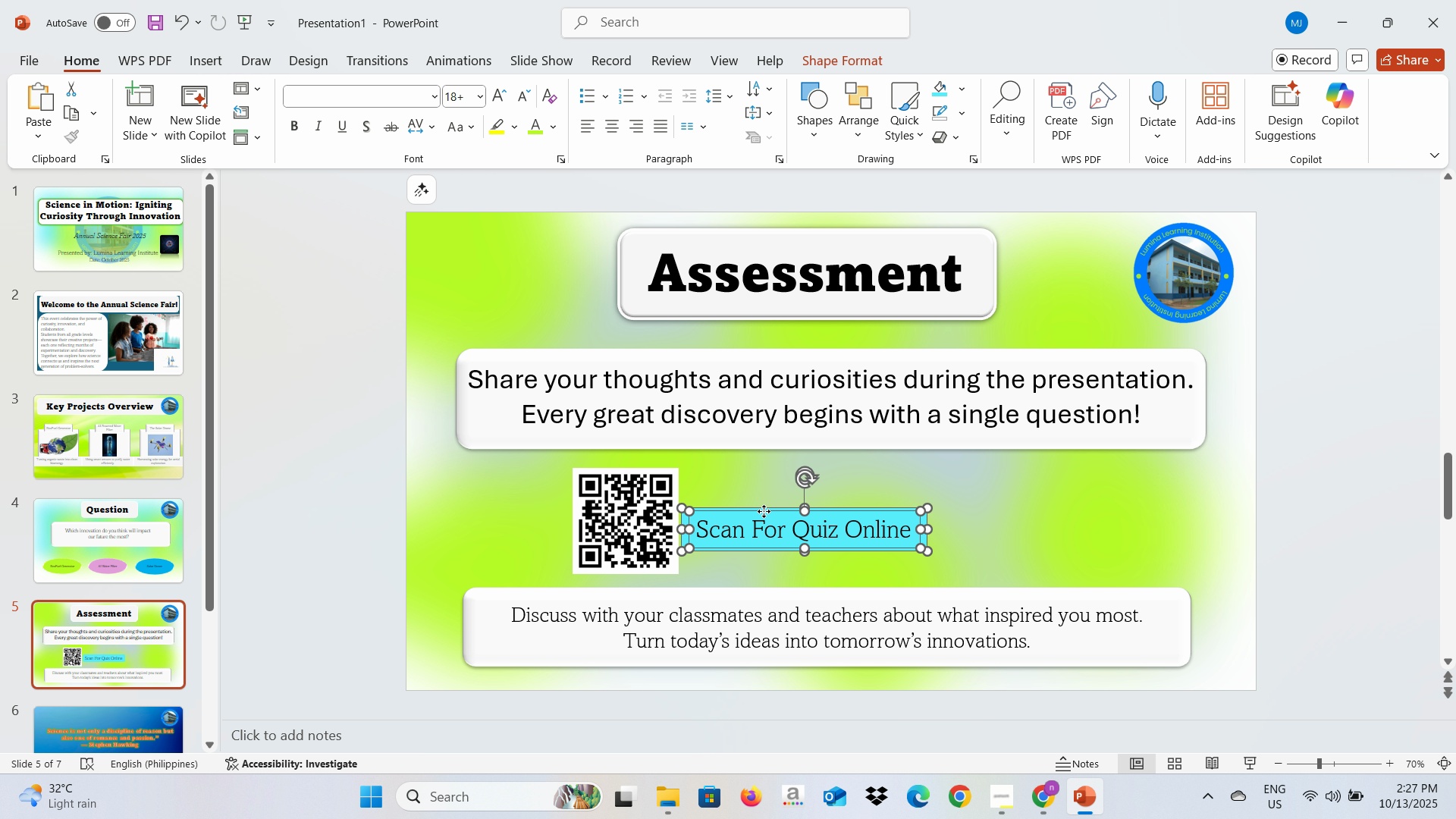 
right_click([764, 511])
 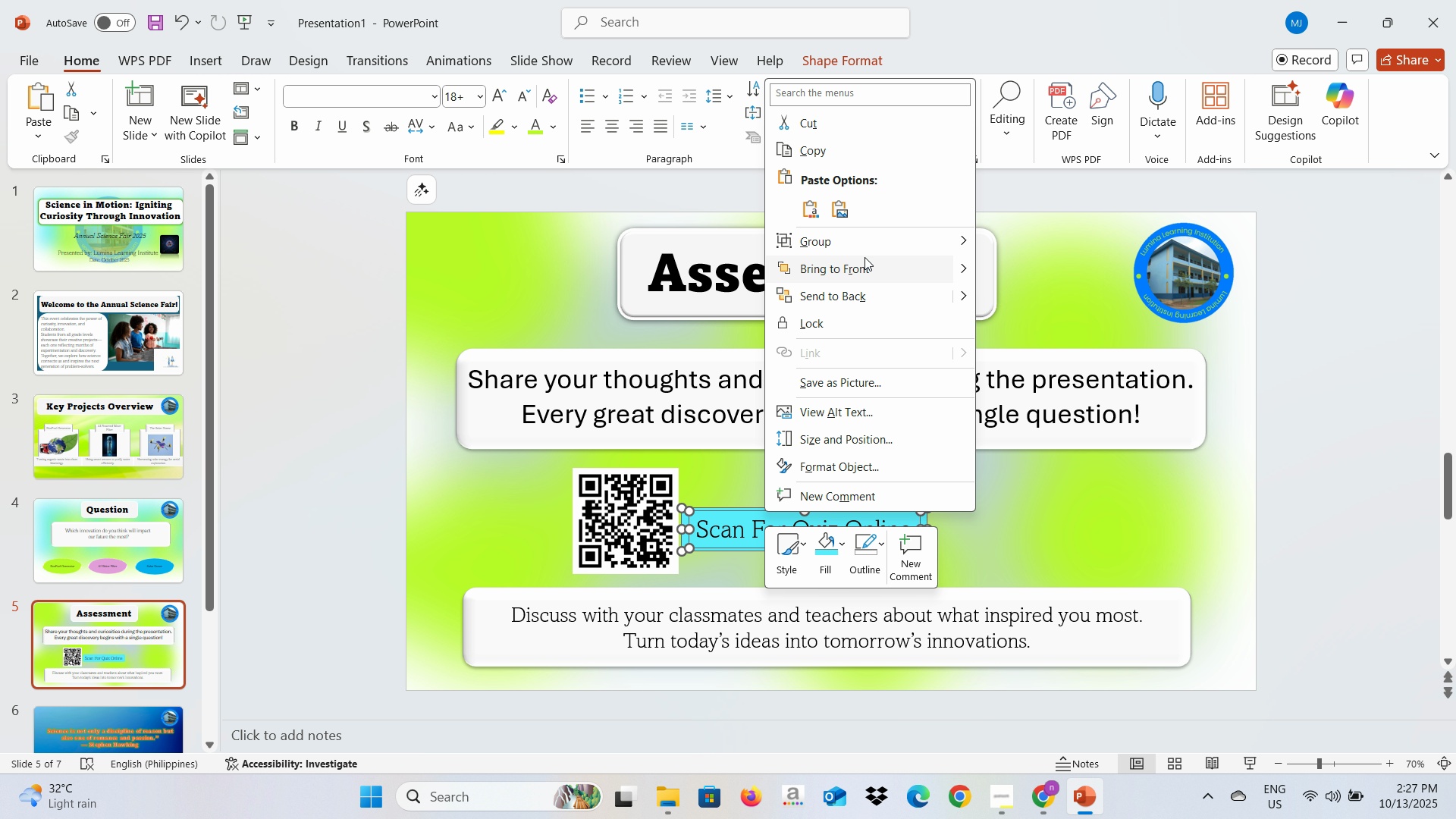 
mouse_move([881, 246])
 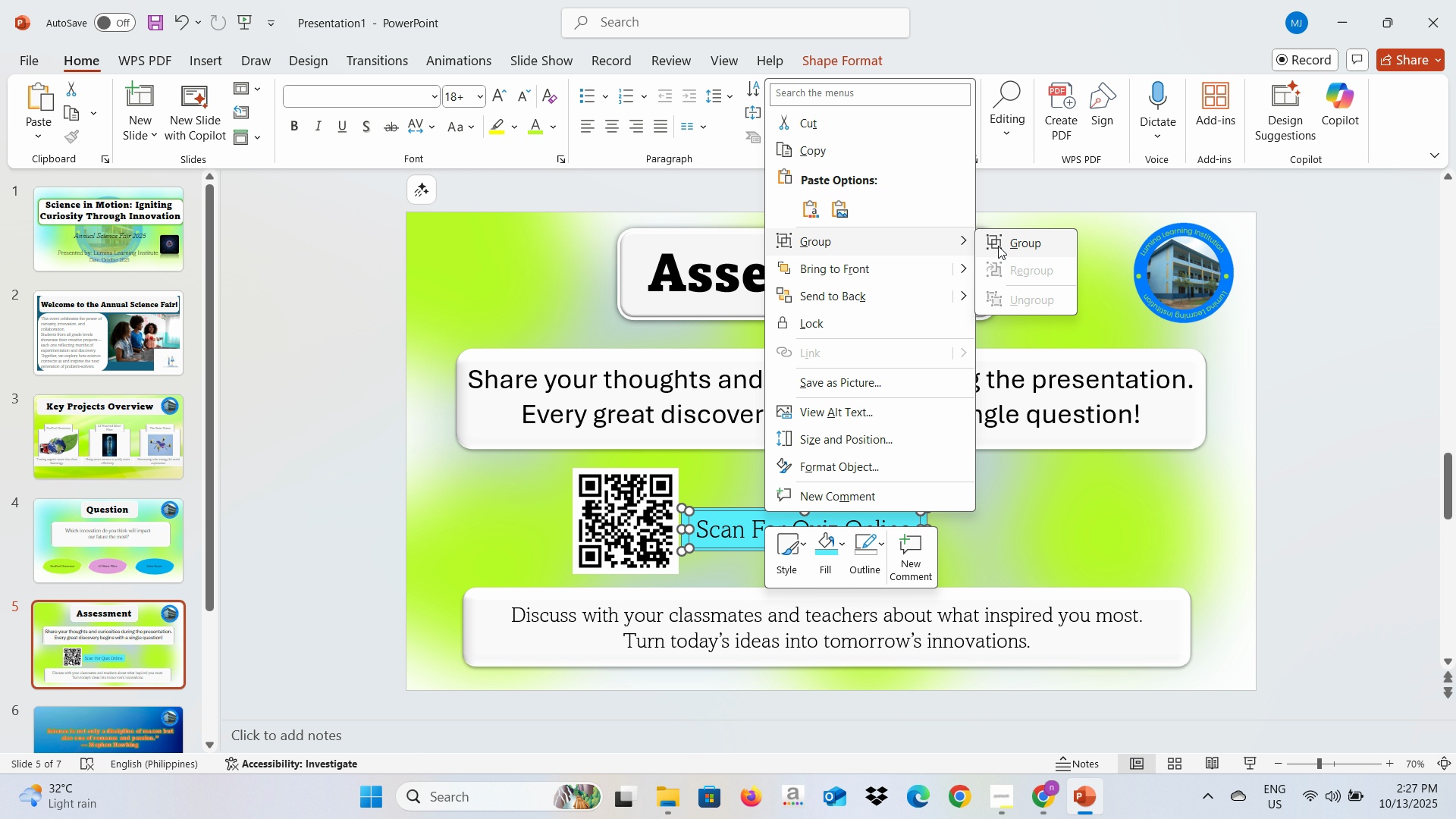 
left_click([998, 246])
 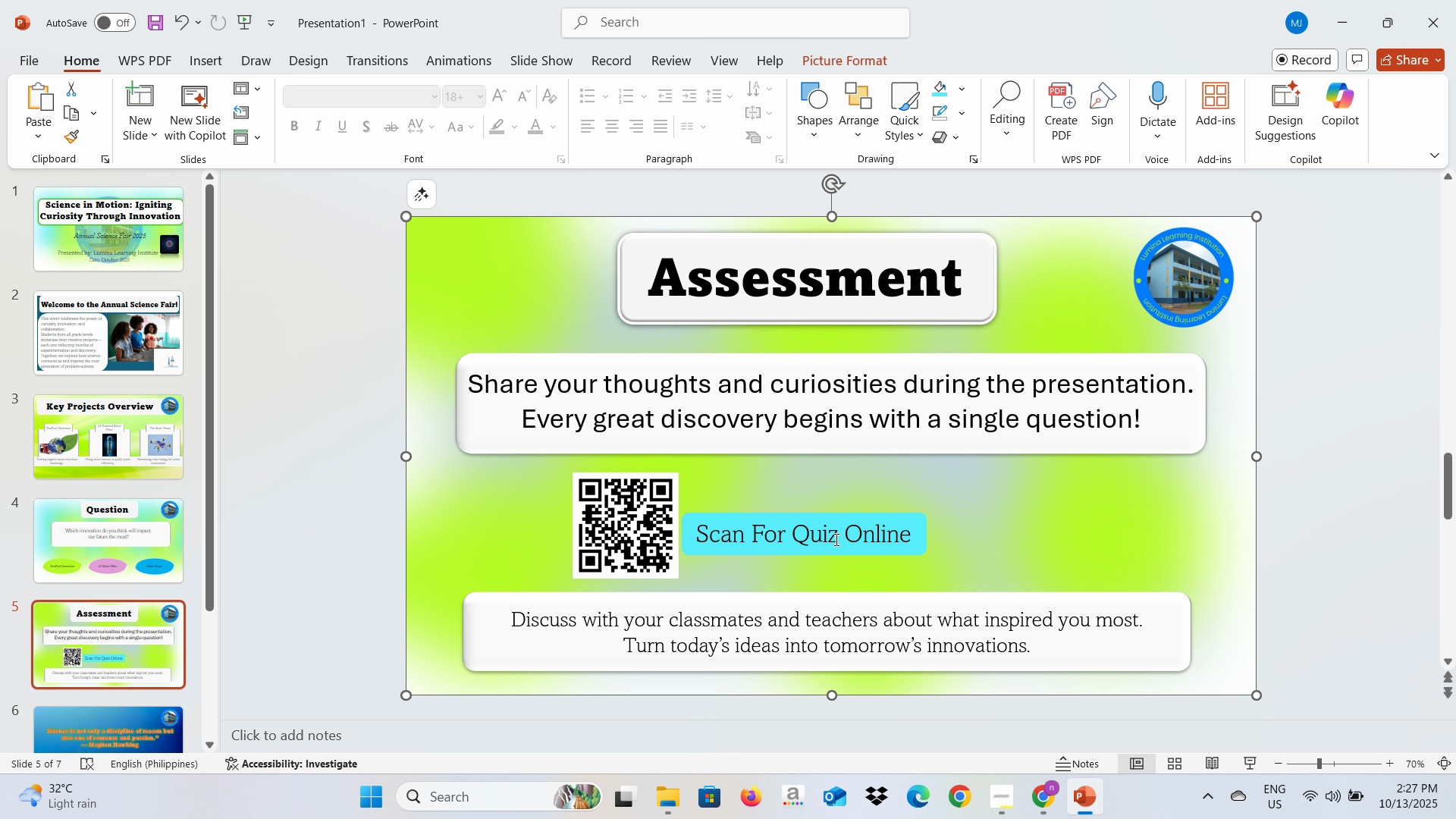 
double_click([835, 539])
 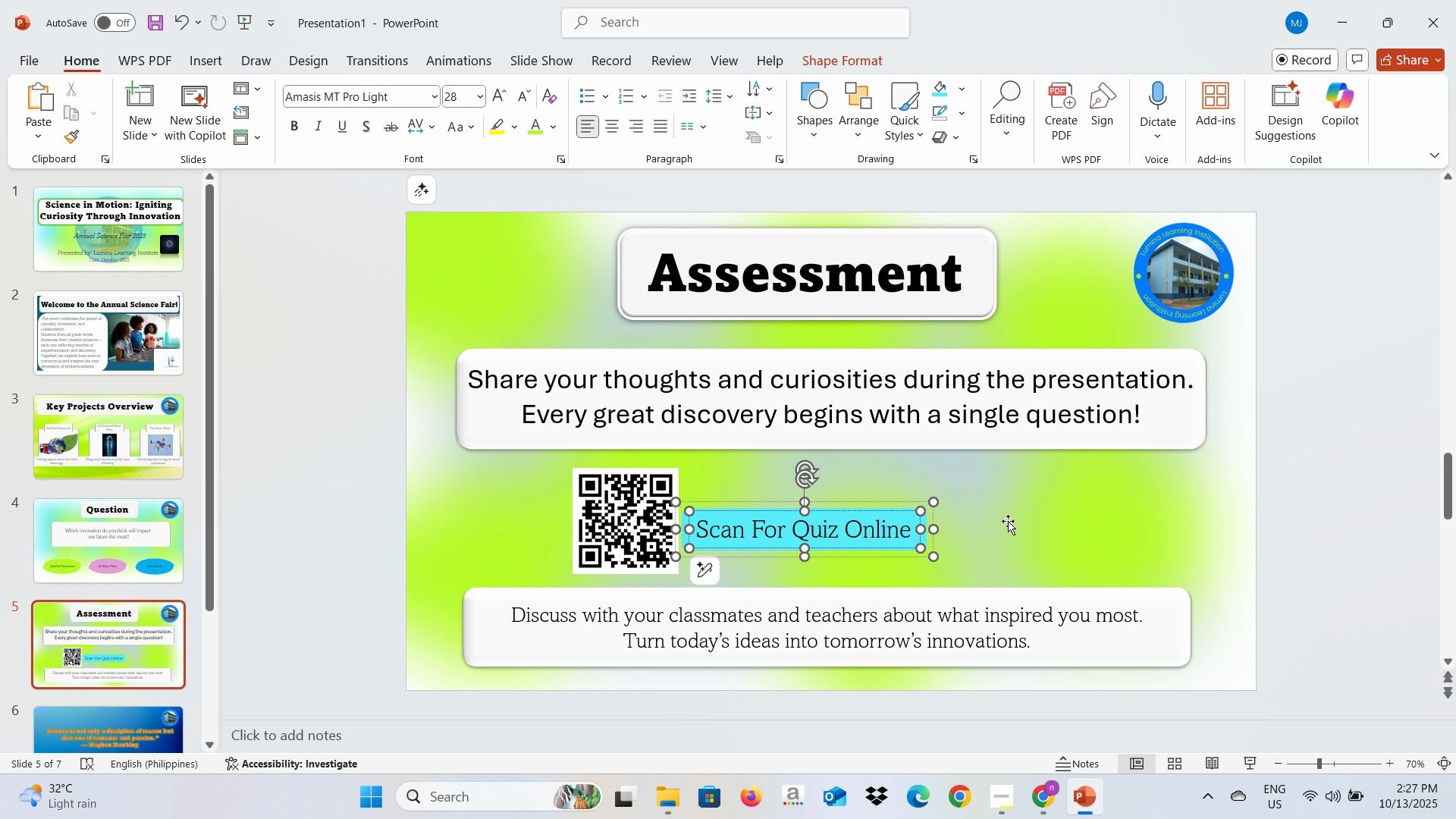 
left_click([1009, 522])
 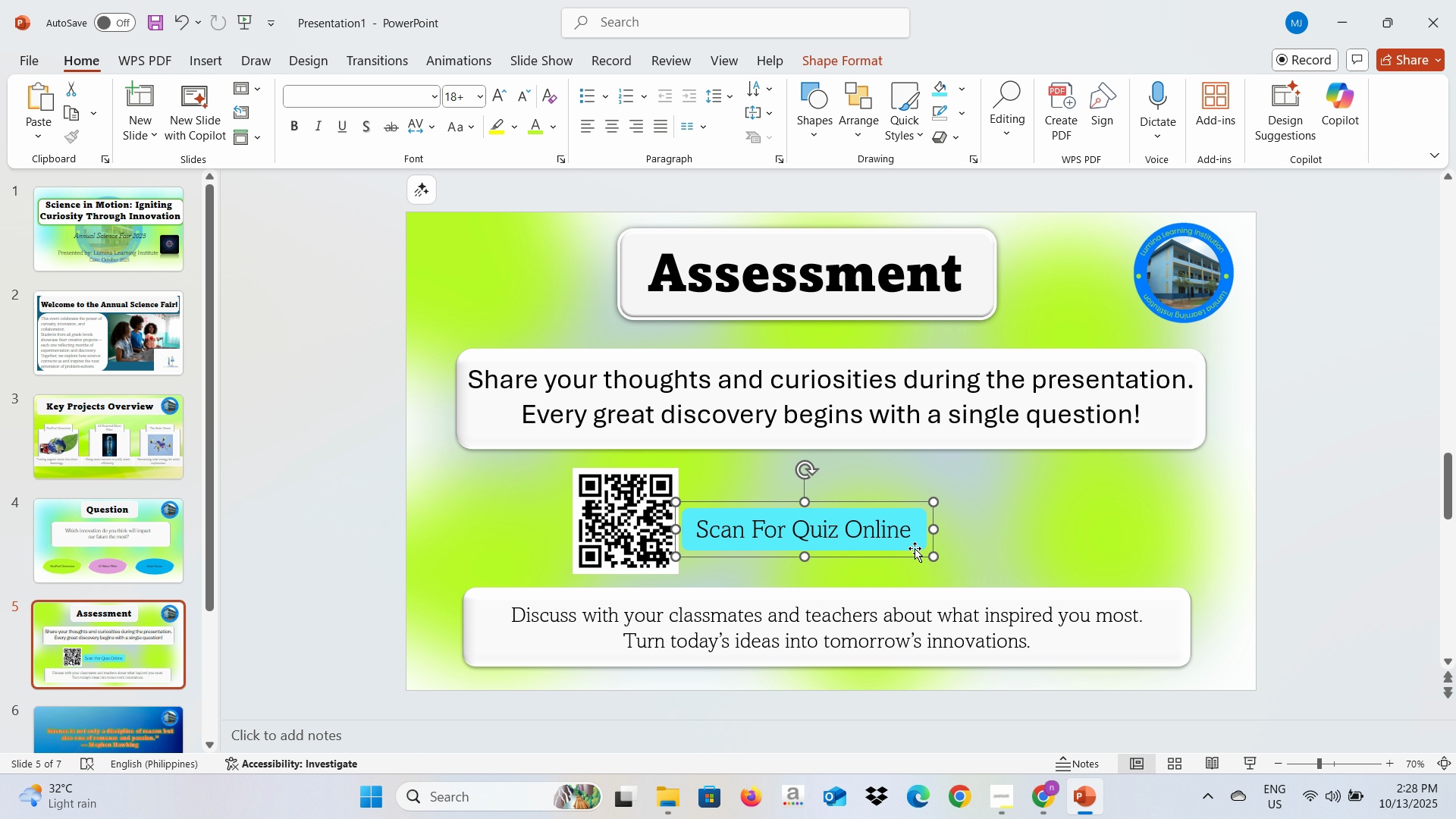 
left_click([915, 548])